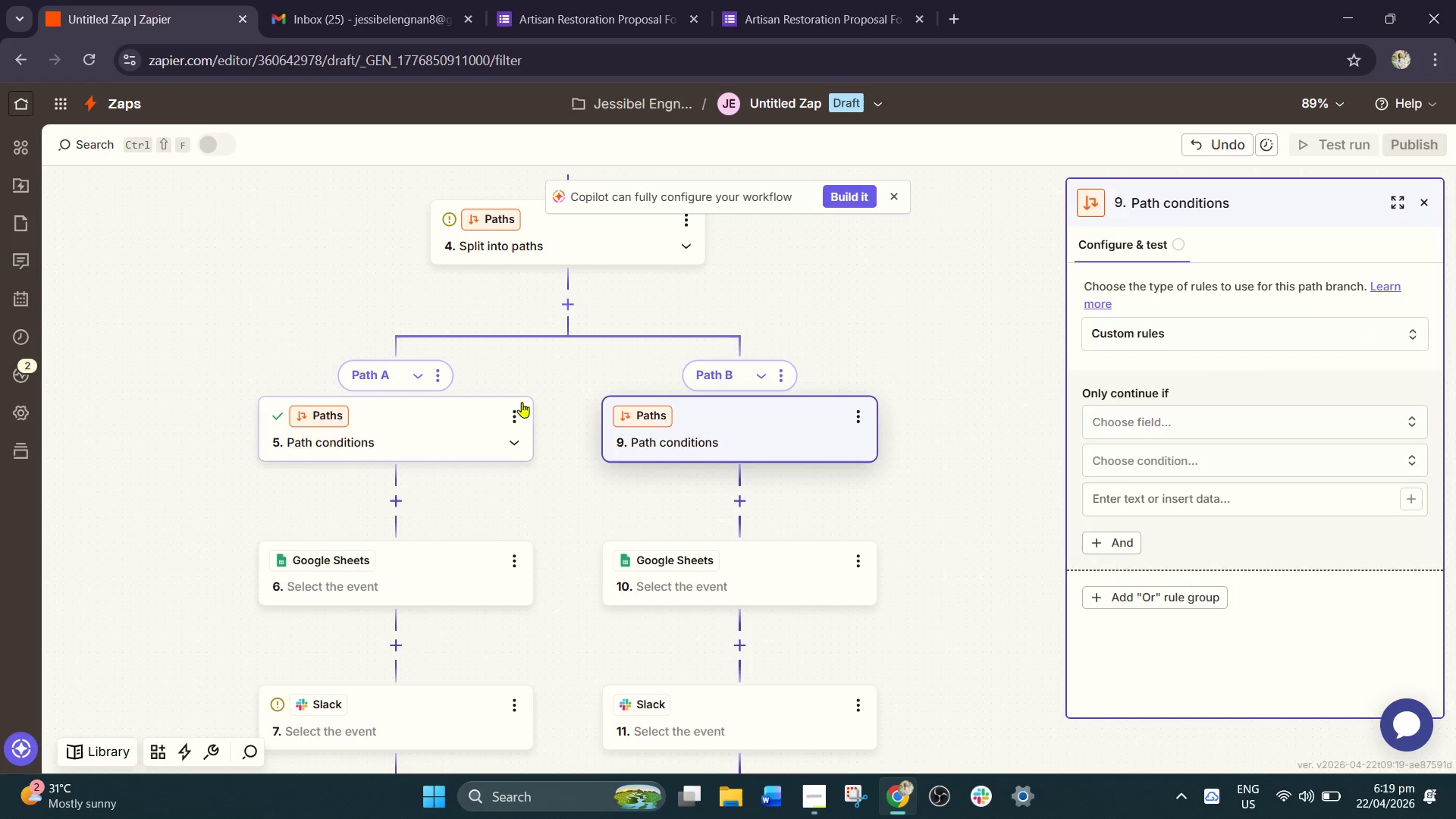 
left_click([516, 418])
 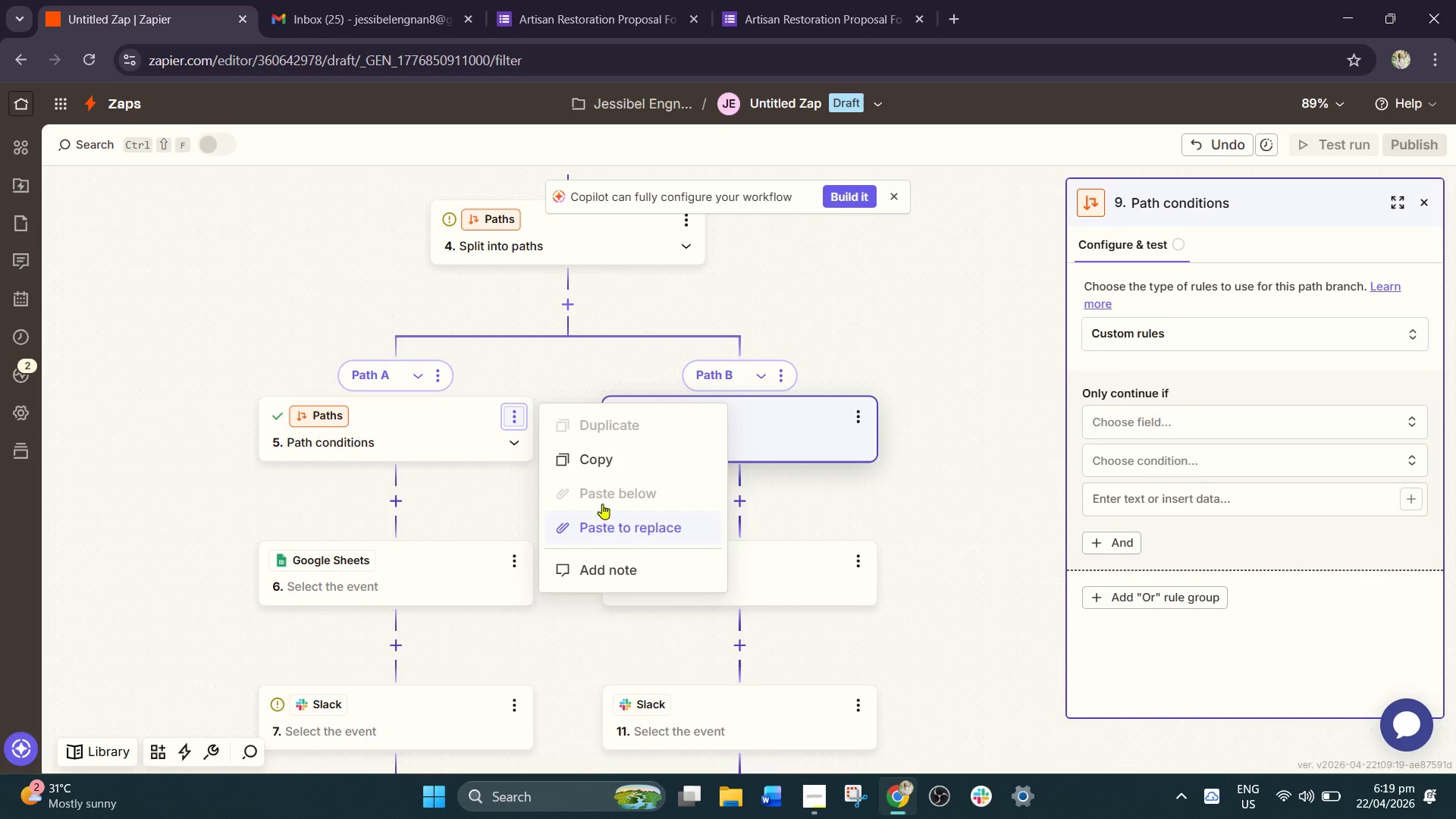 
left_click([602, 465])
 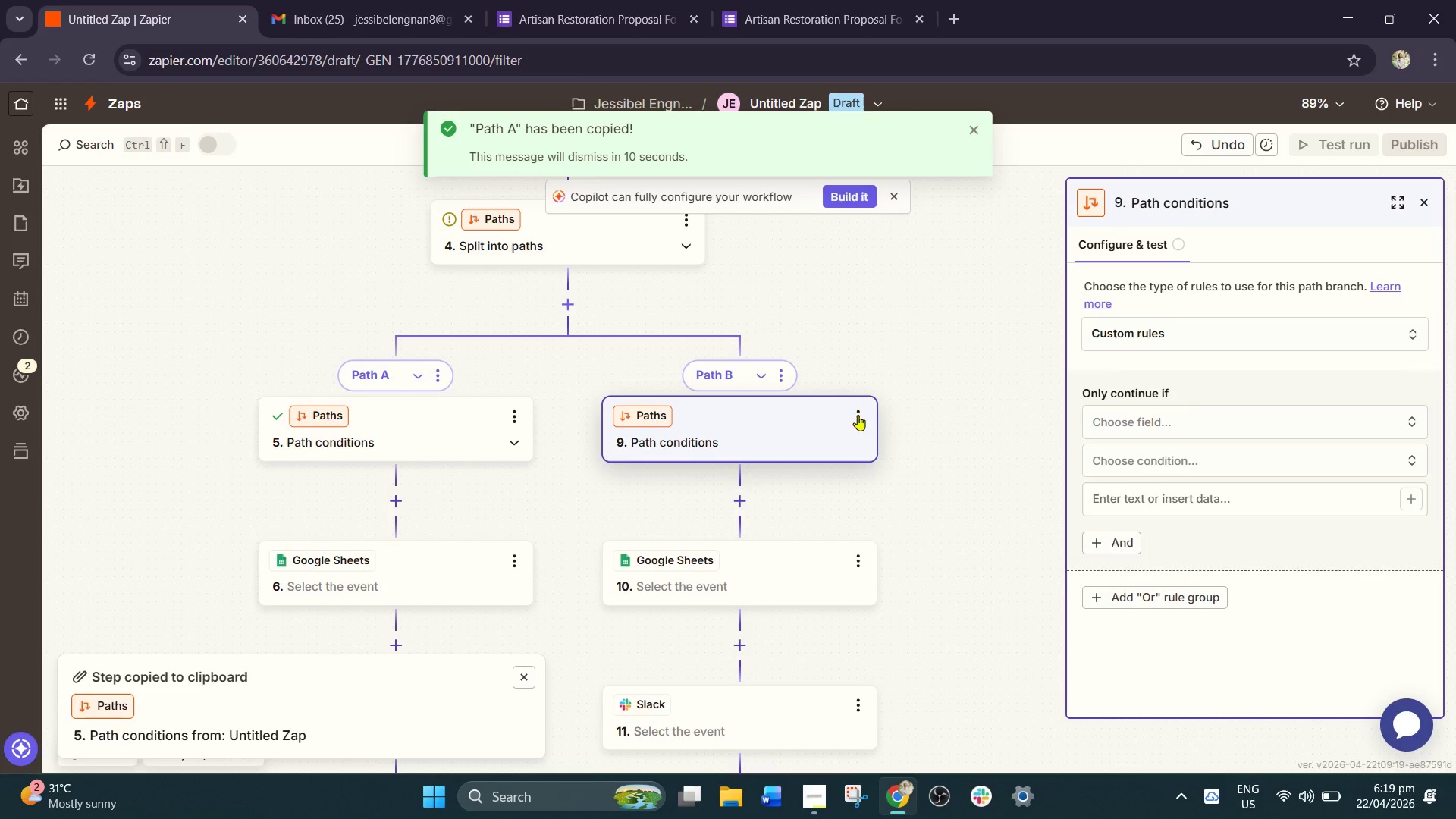 
left_click([858, 415])
 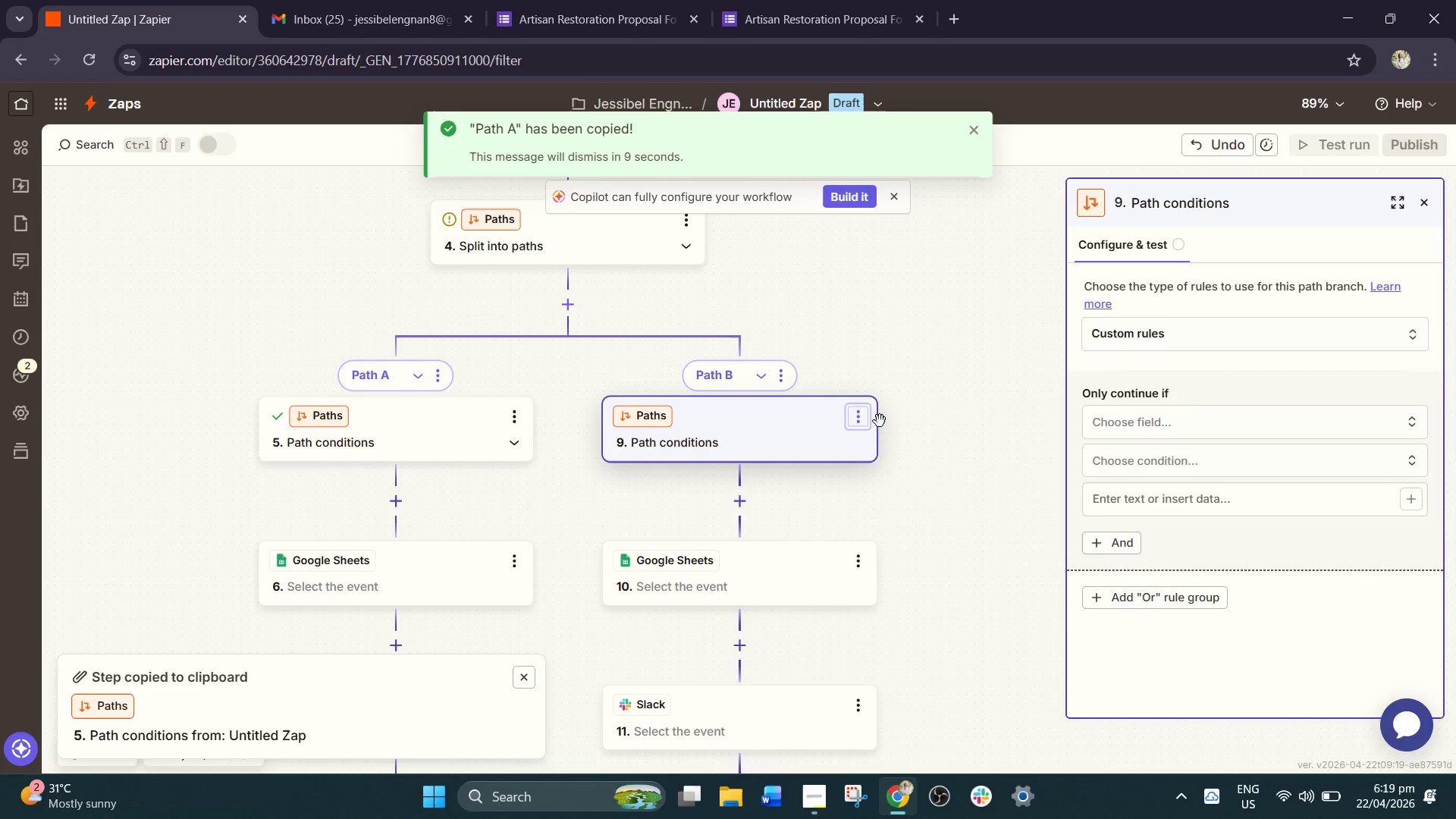 
mouse_move([873, 450])
 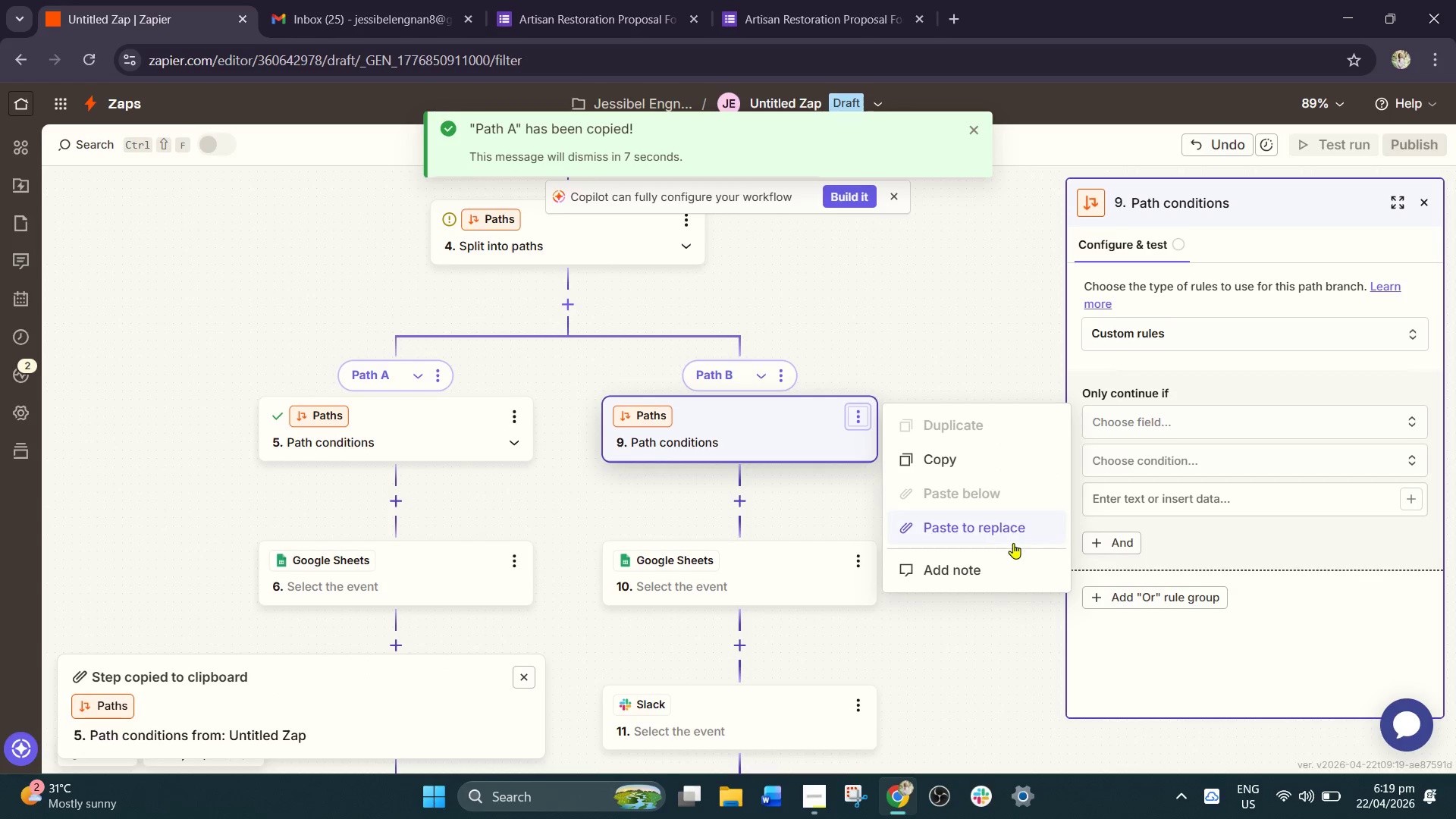 
left_click_drag(start_coordinate=[1012, 532], to_coordinate=[1008, 538])
 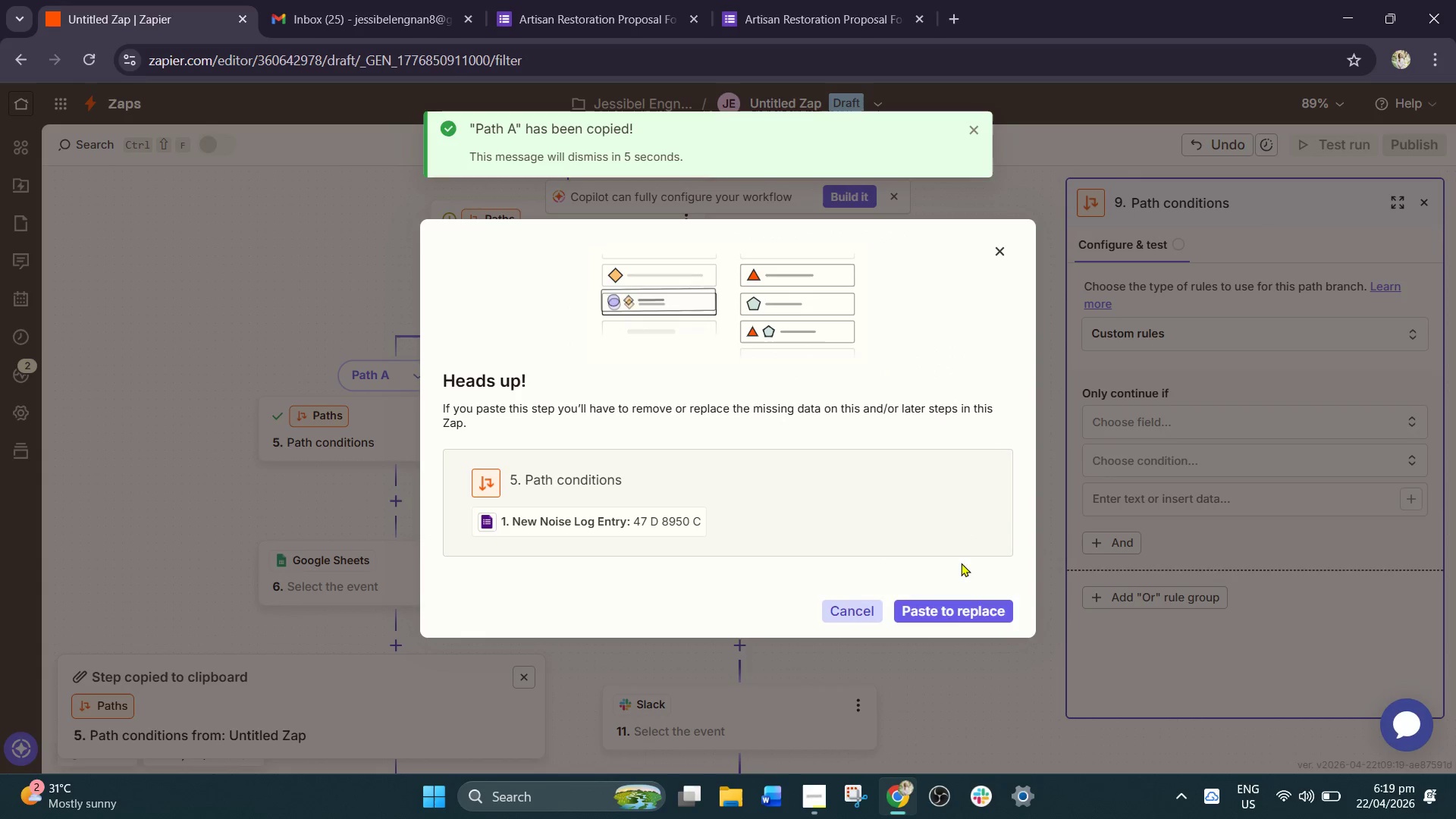 
left_click([950, 605])
 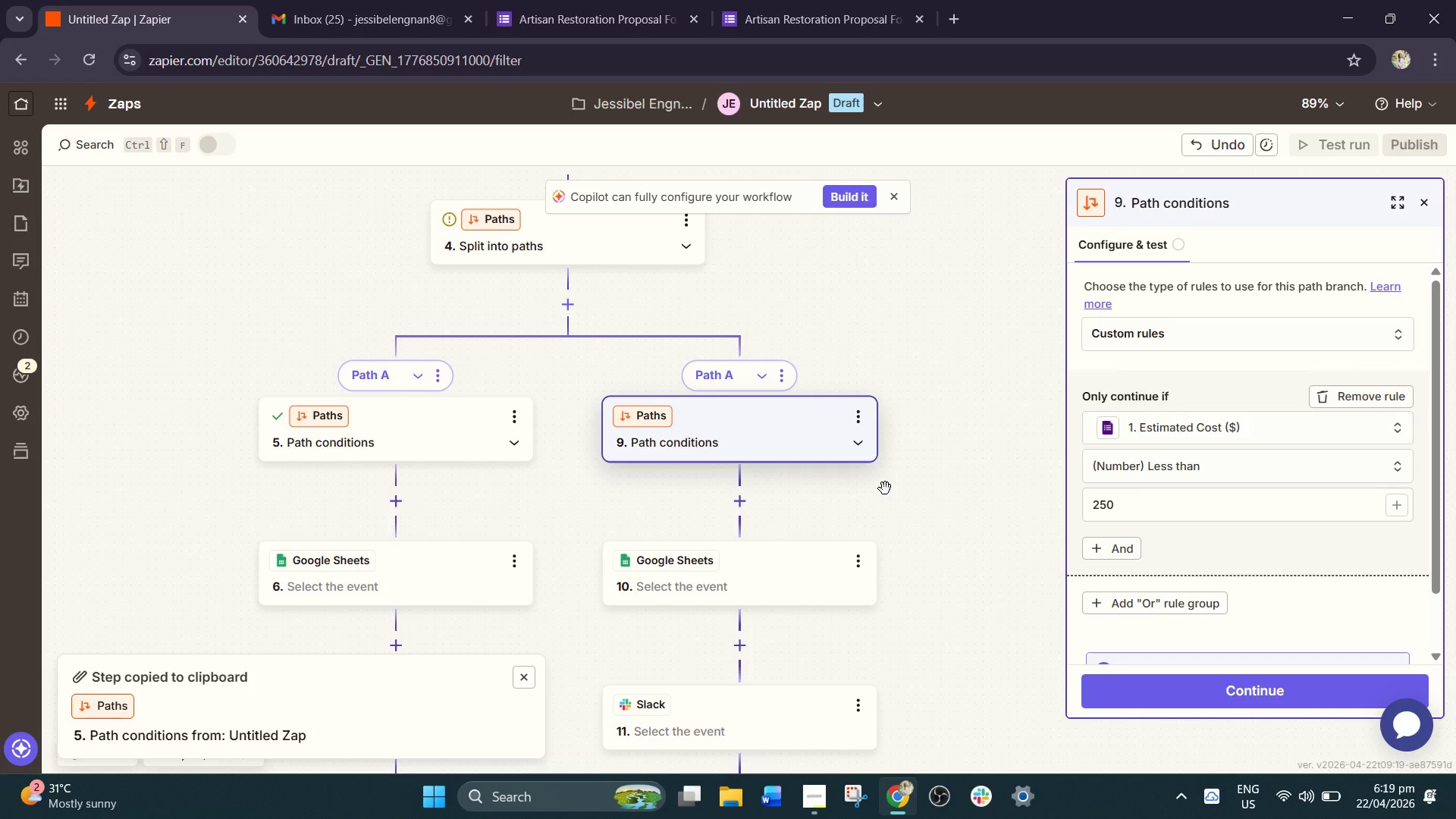 
wait(25.67)
 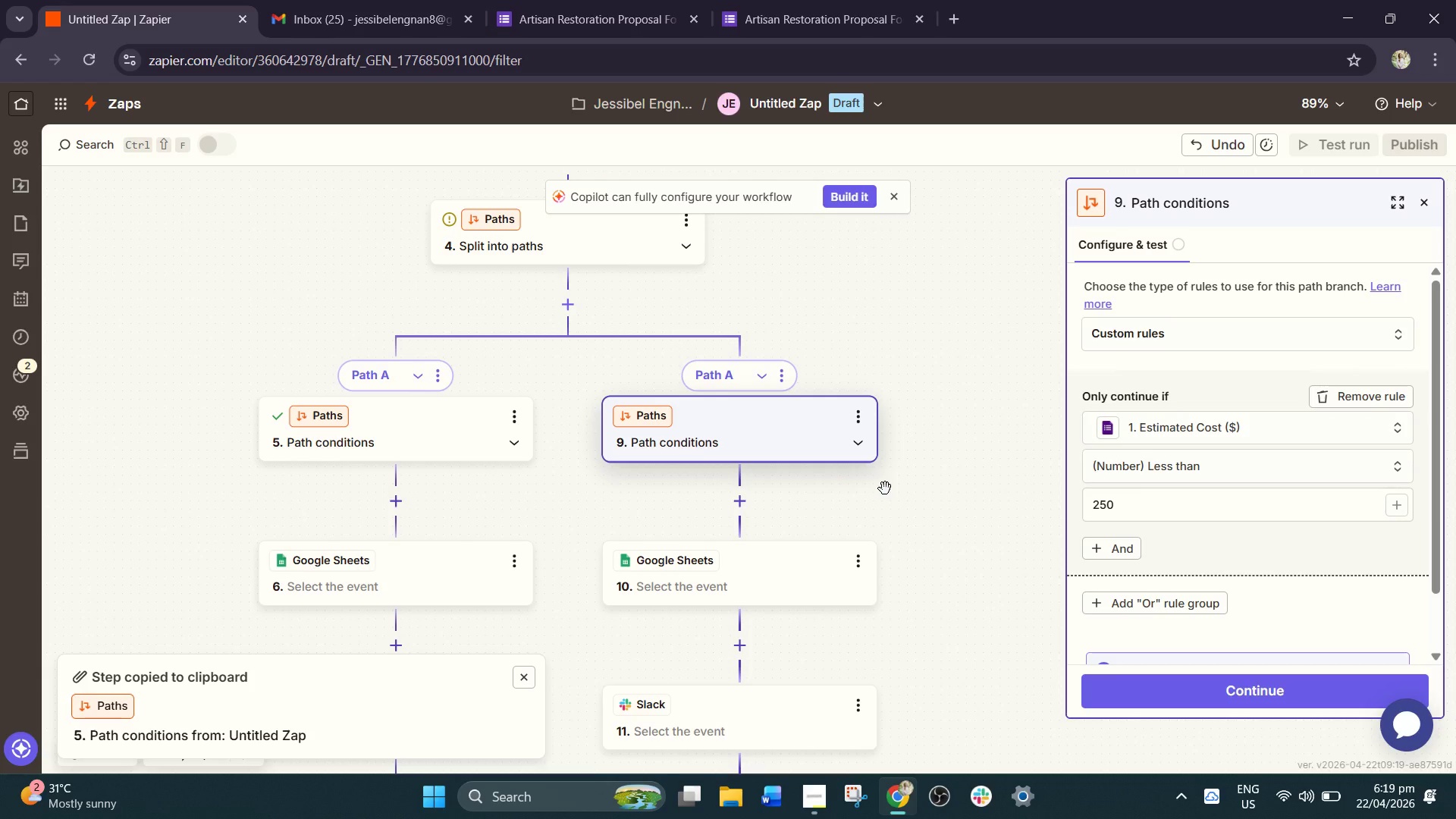 
left_click([1191, 478])
 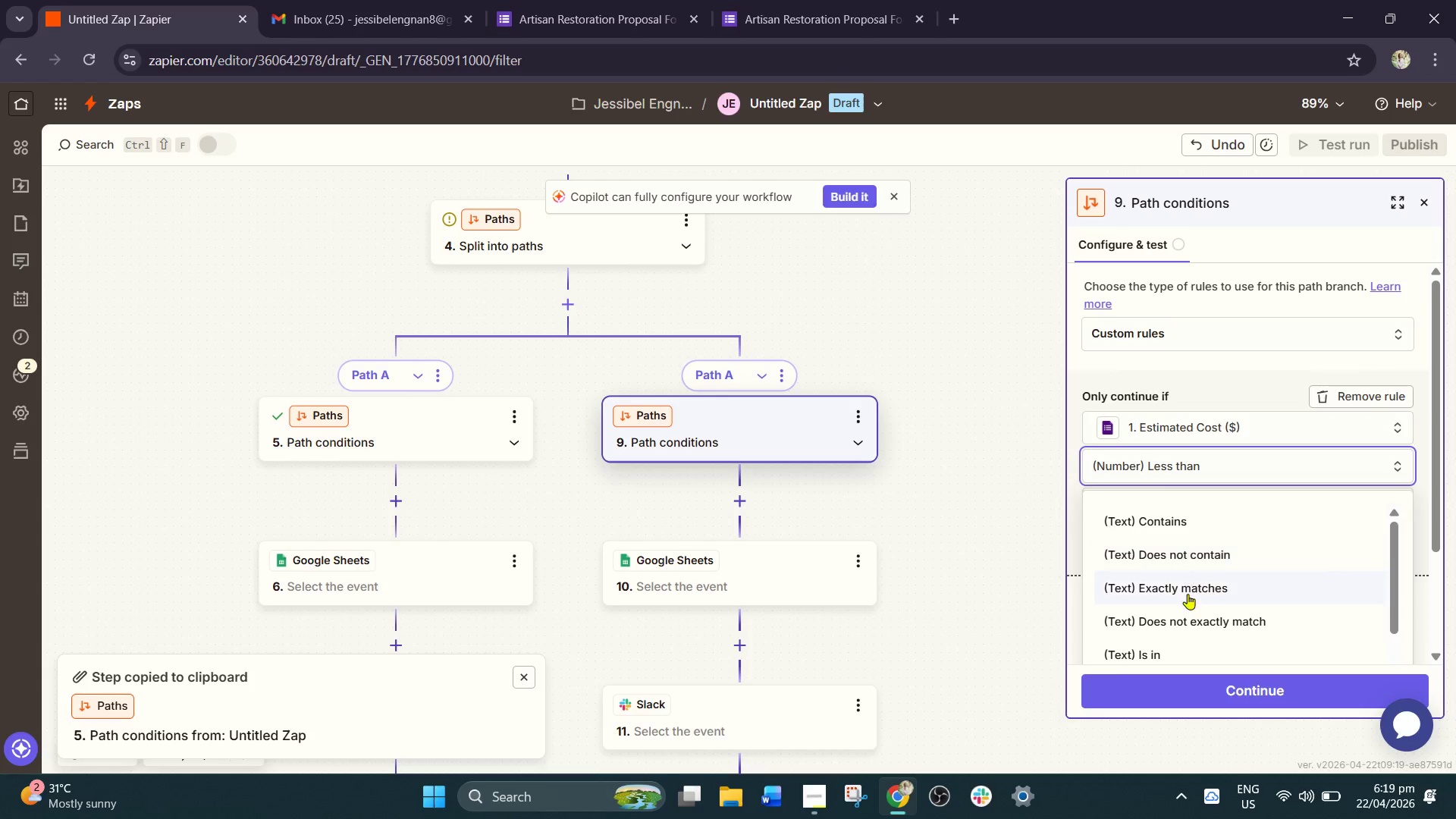 
scroll: coordinate [1164, 566], scroll_direction: down, amount: 3.0
 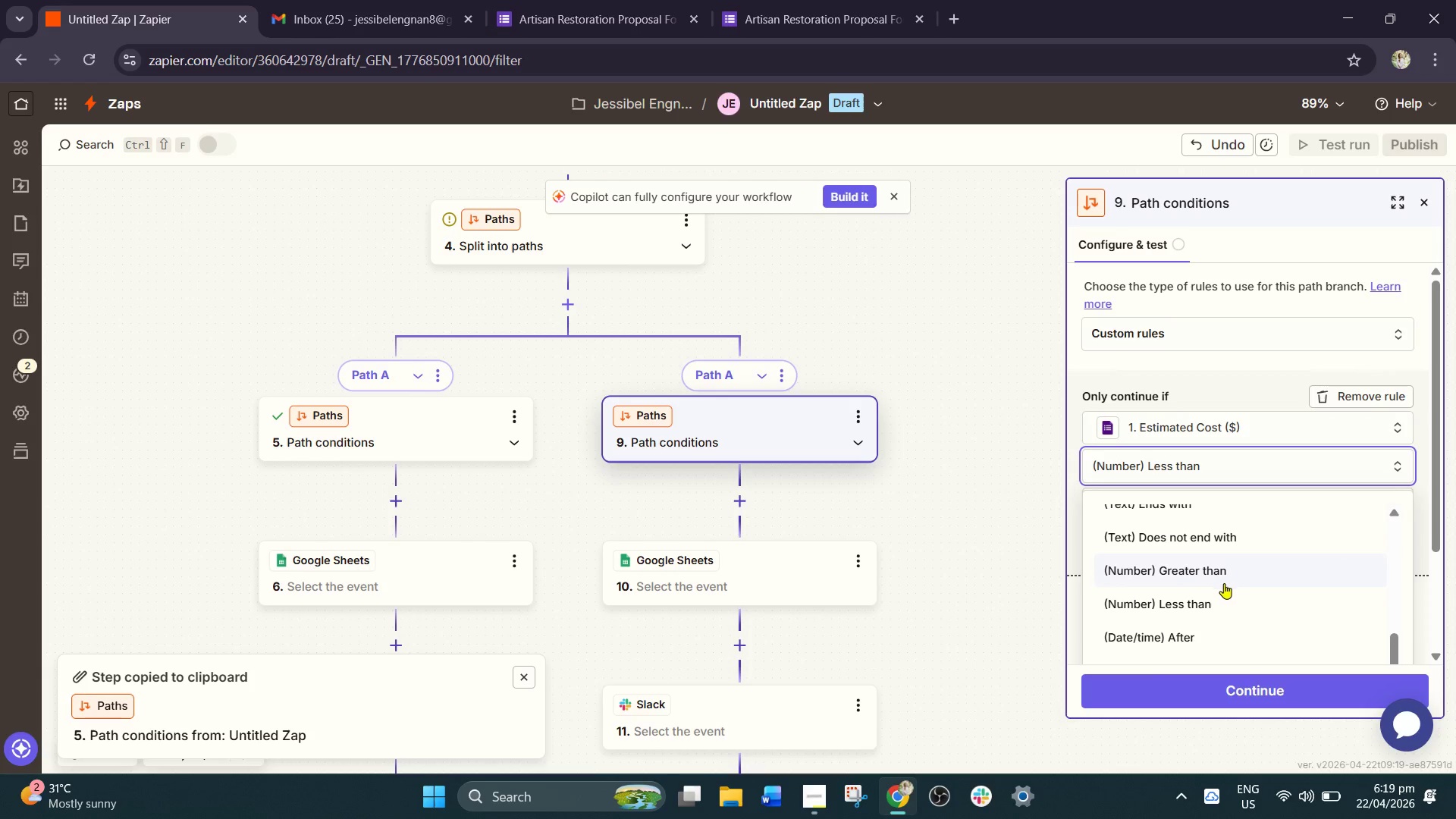 
left_click([1221, 580])
 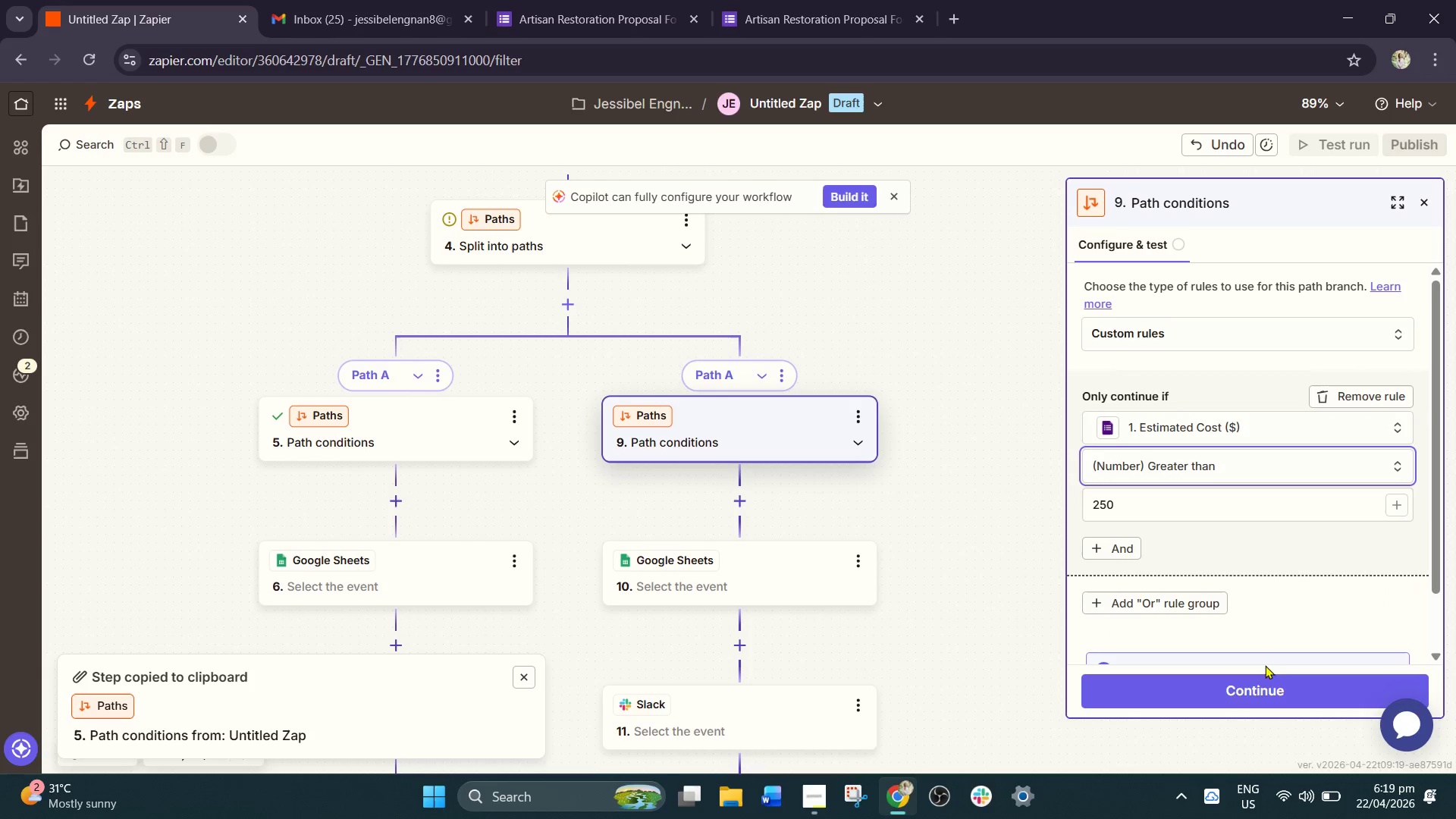 
left_click([1259, 690])
 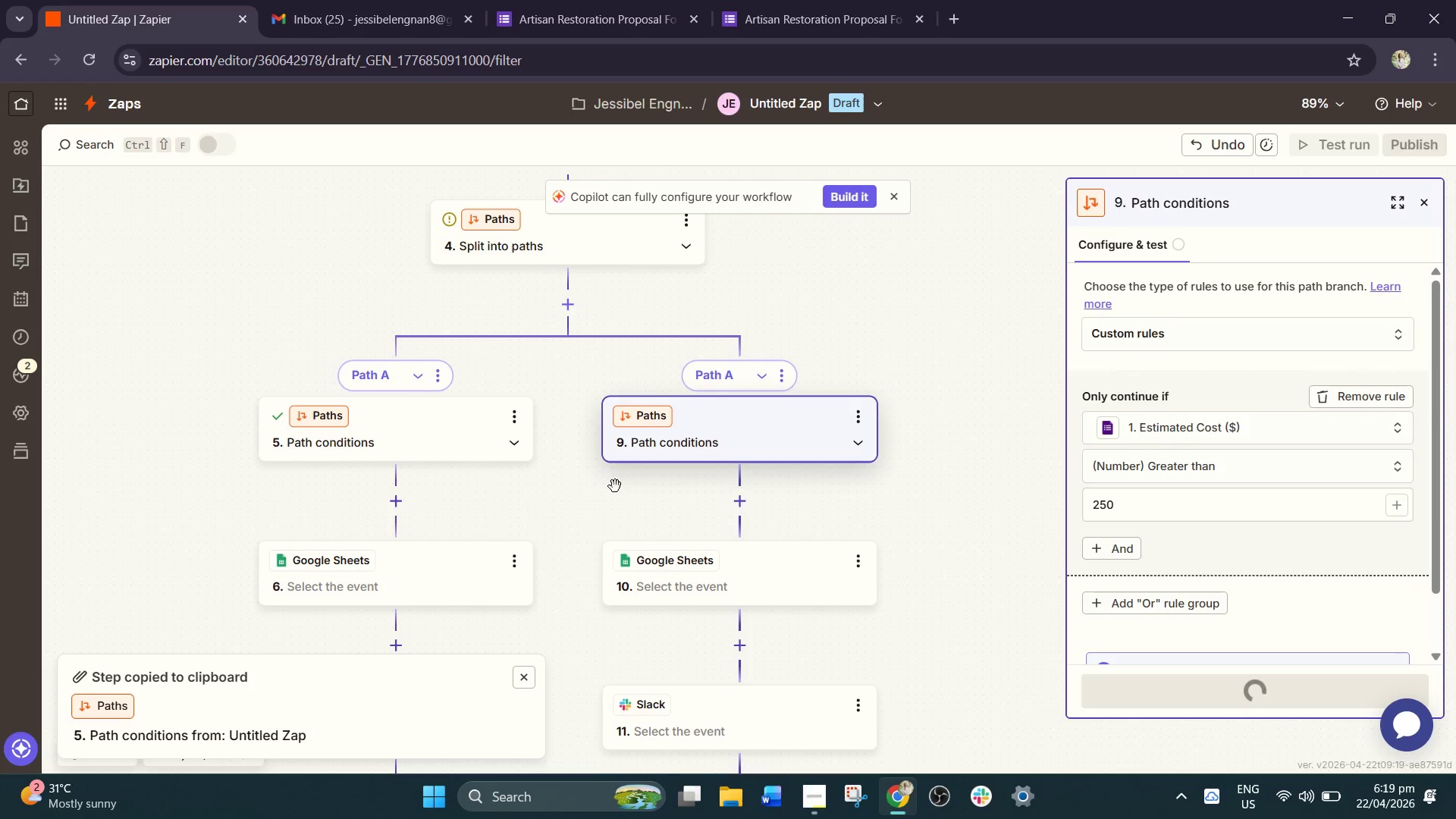 
scroll: coordinate [651, 465], scroll_direction: down, amount: 1.0
 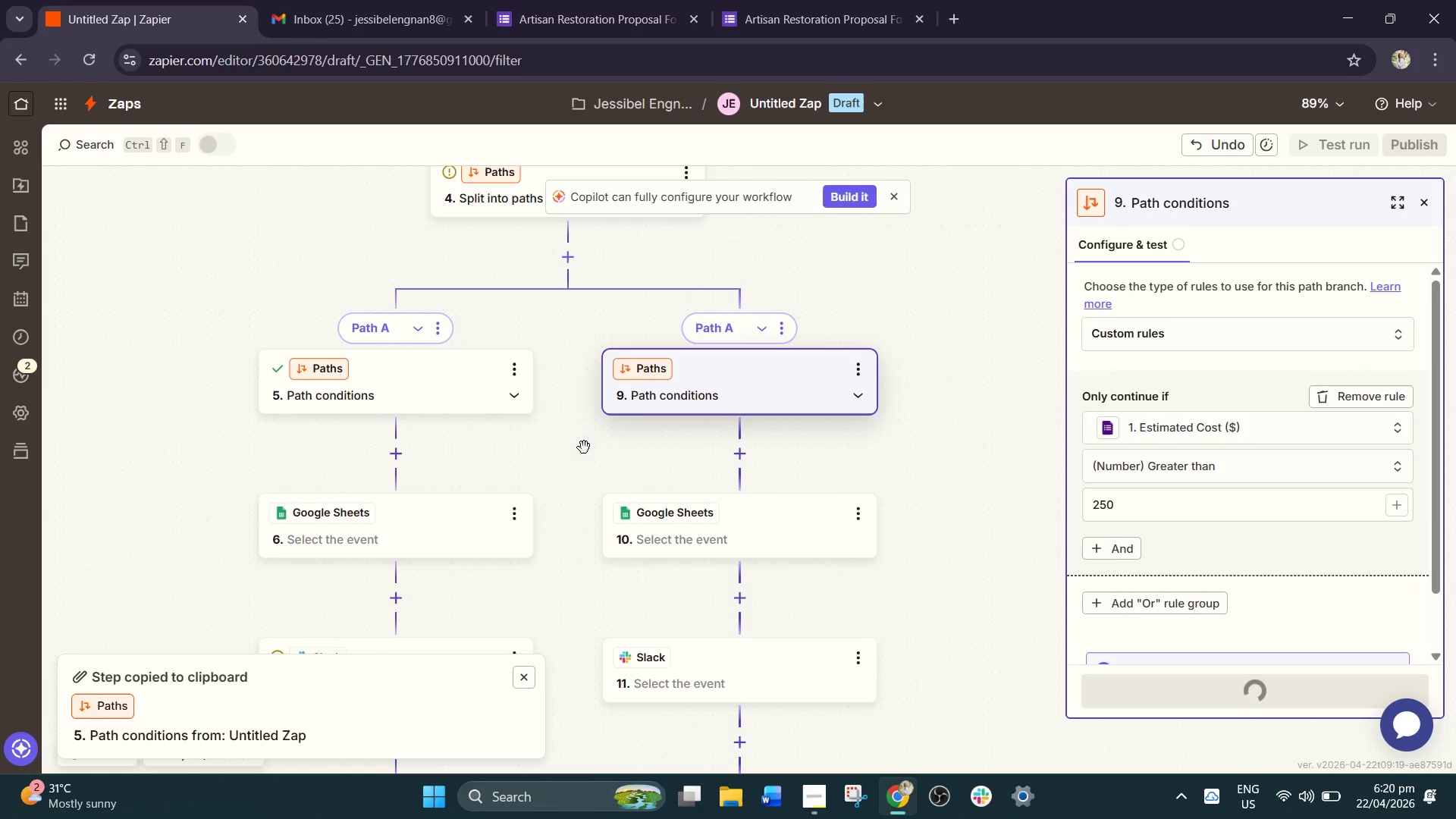 
left_click_drag(start_coordinate=[576, 447], to_coordinate=[806, 360])
 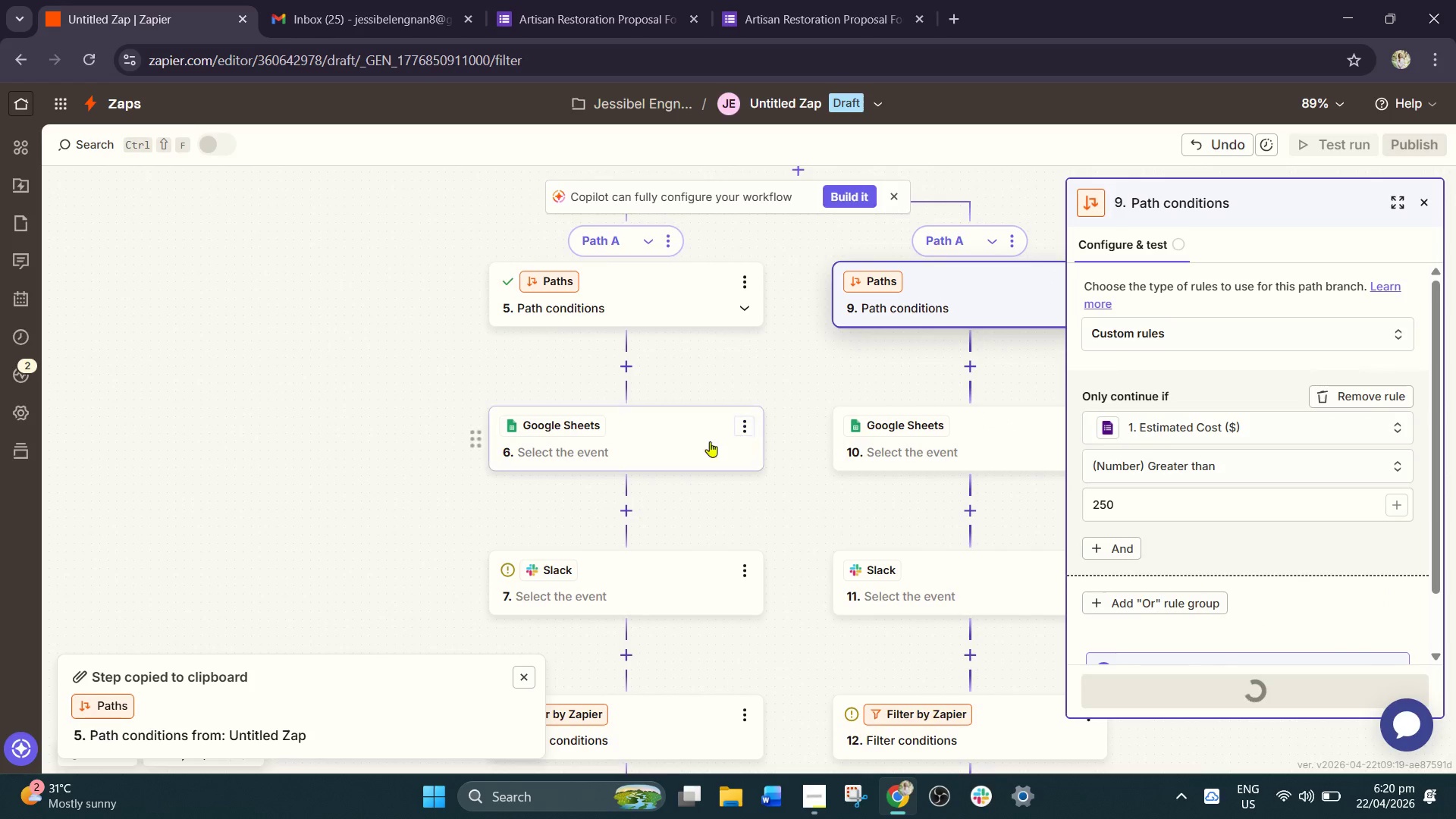 
left_click([670, 431])
 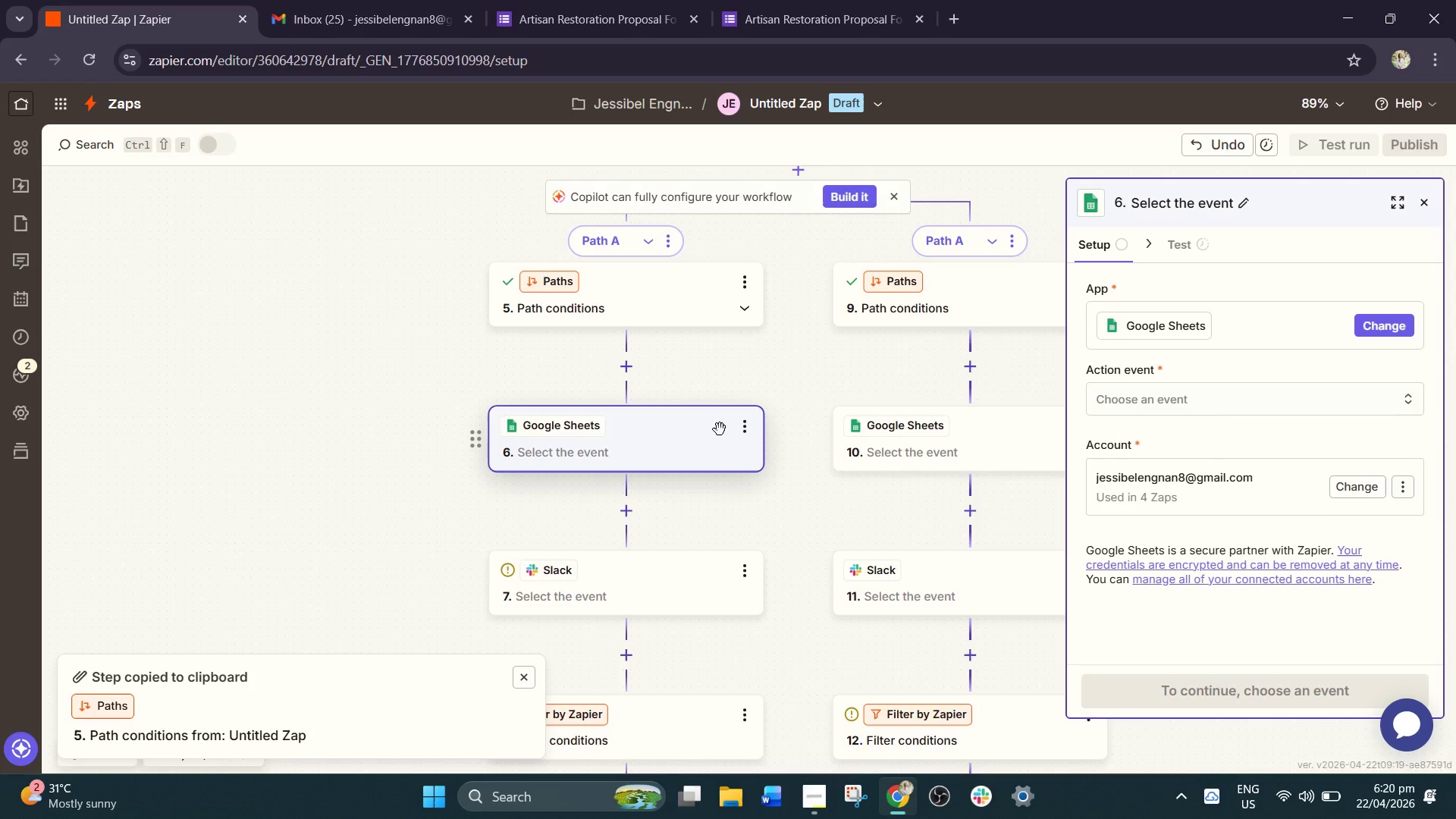 
wait(9.19)
 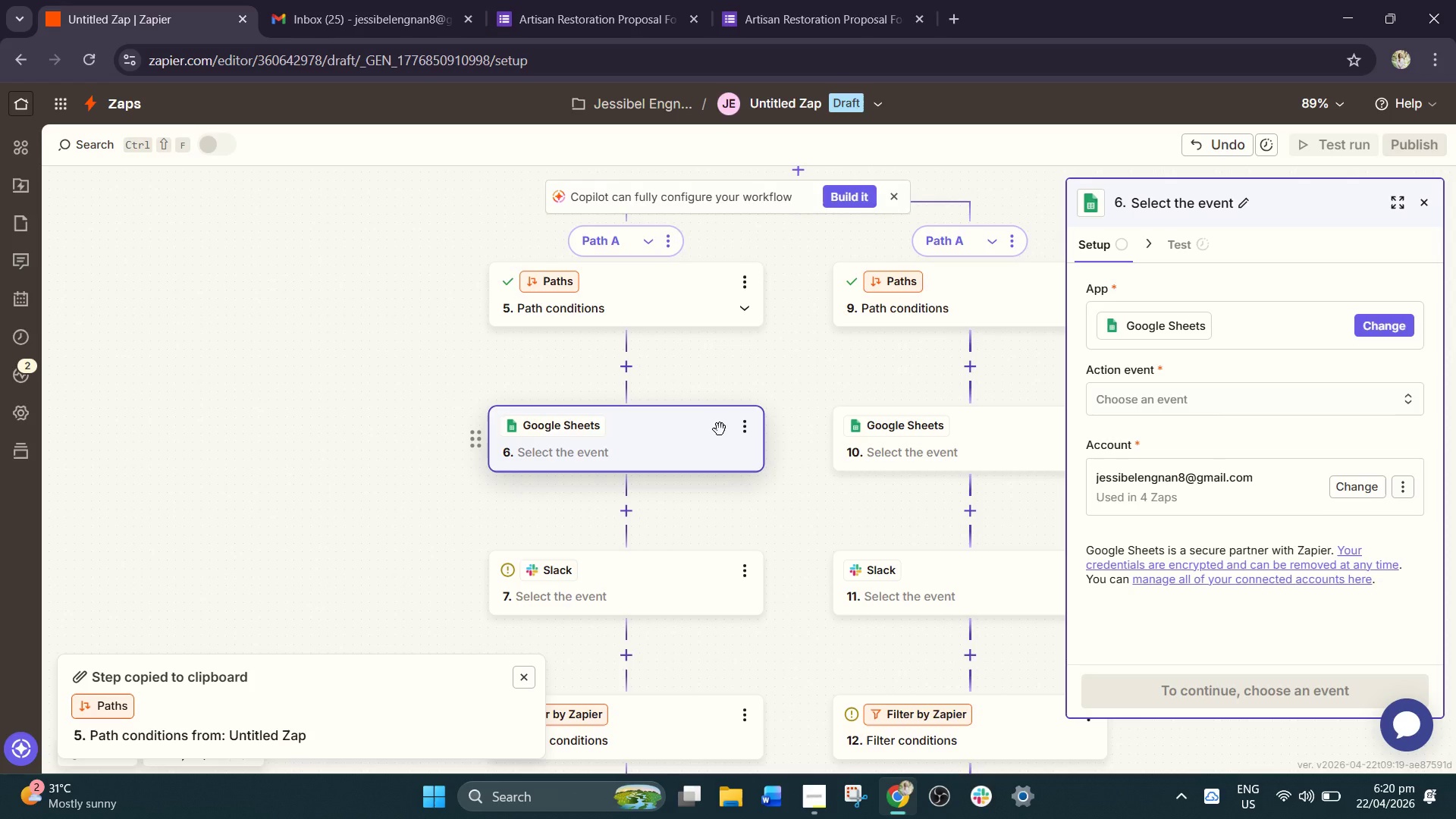 
left_click([1159, 396])
 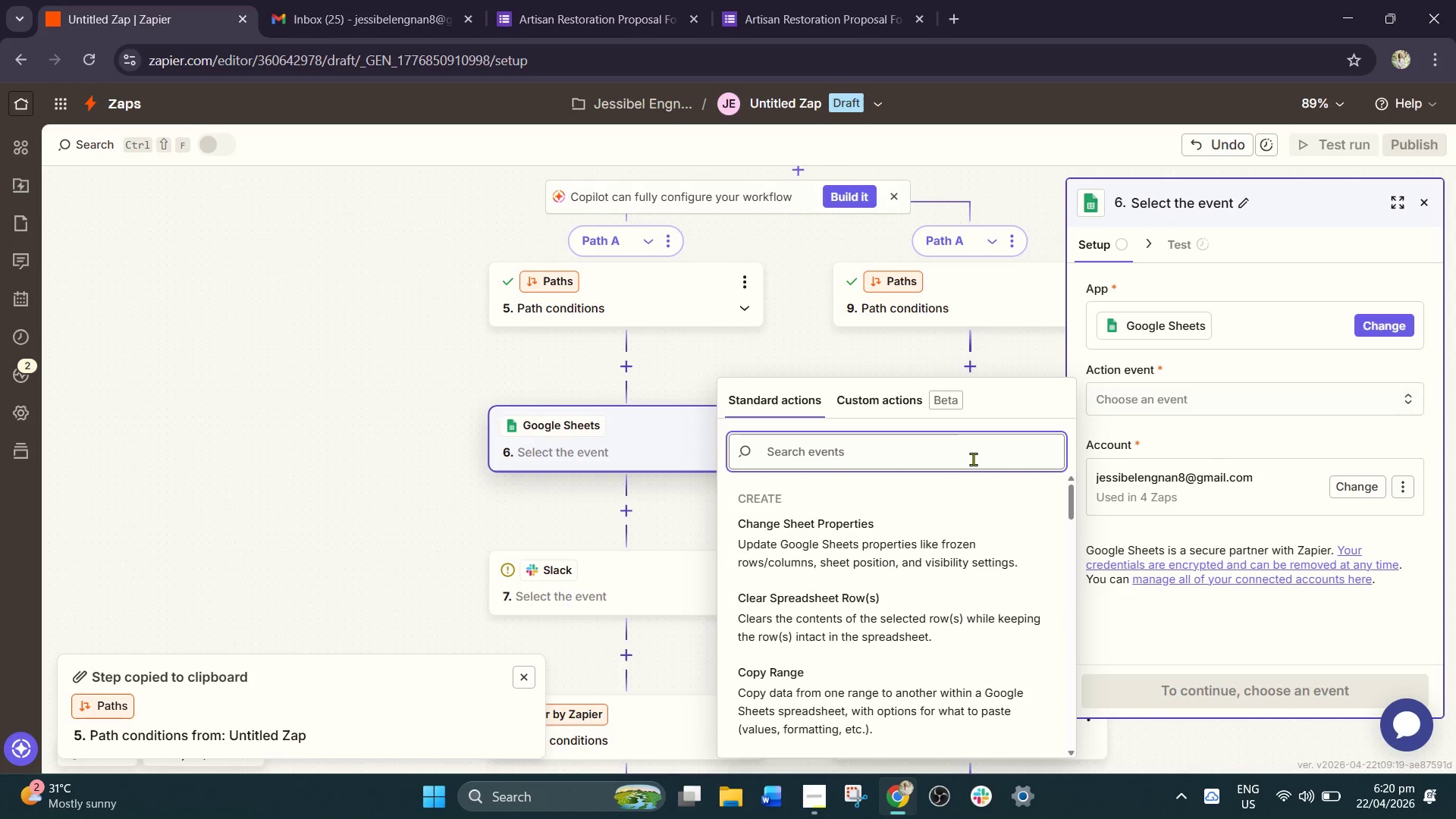 
type(create)
 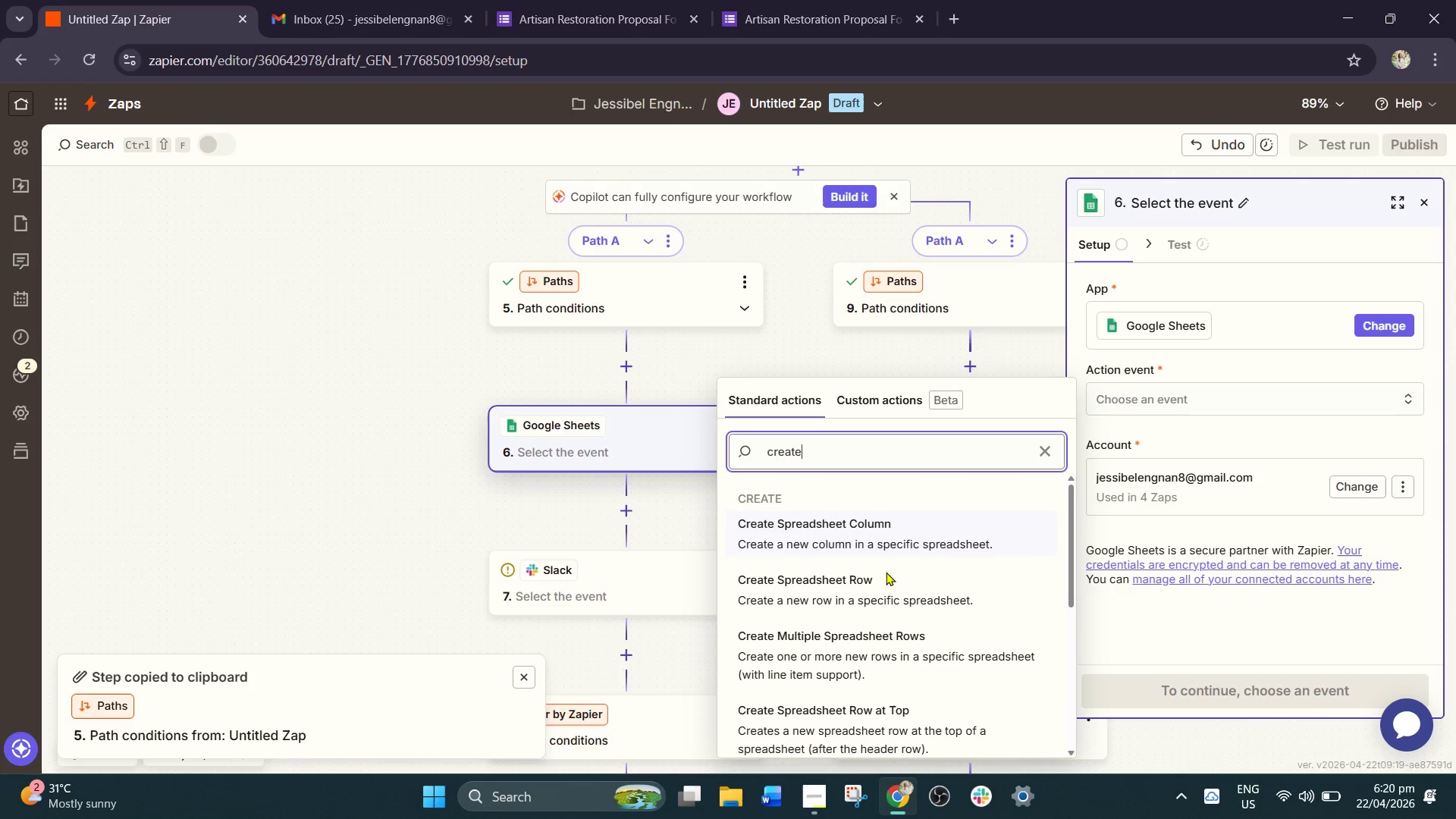 
left_click([883, 590])
 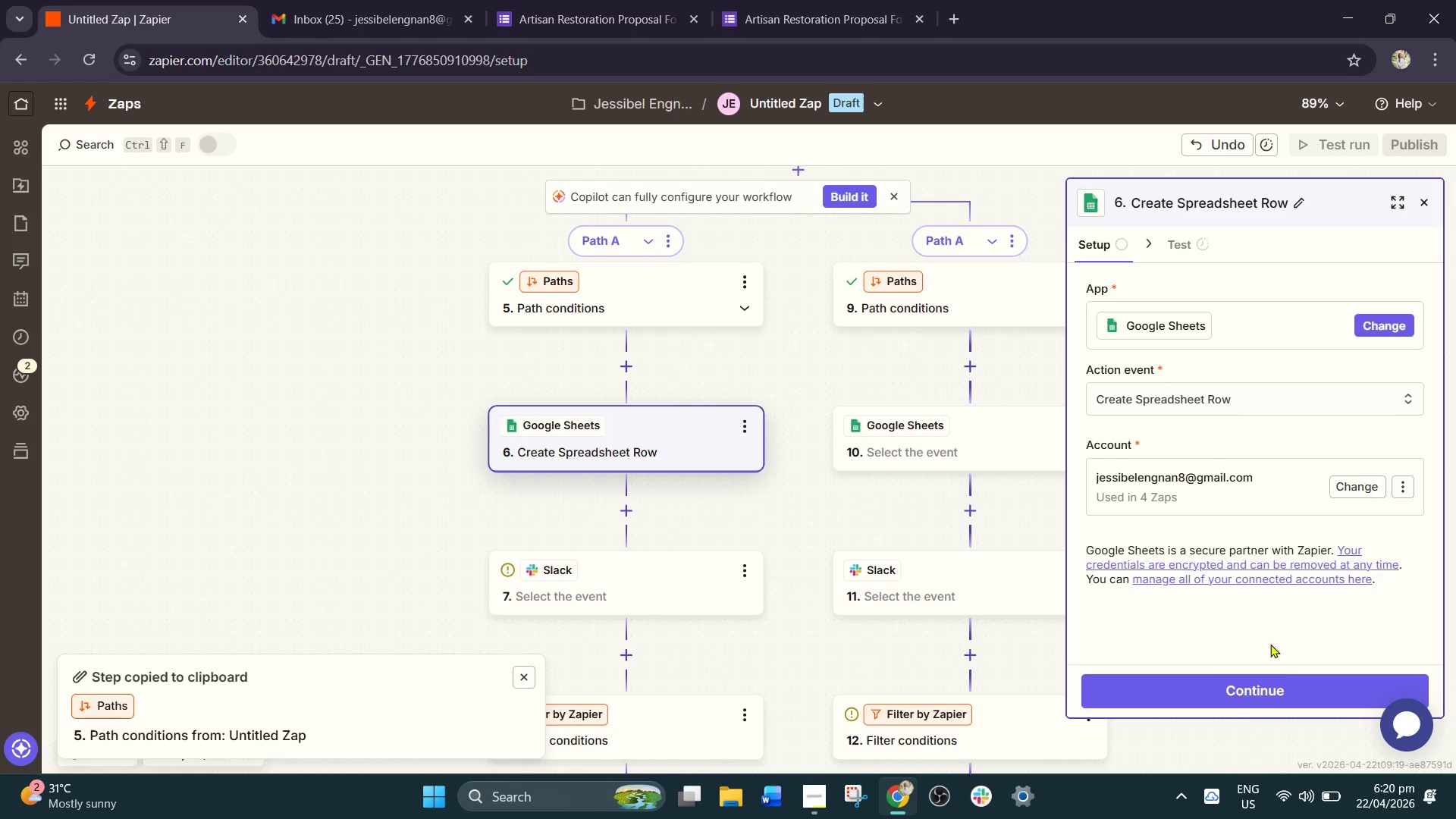 
left_click([1269, 686])
 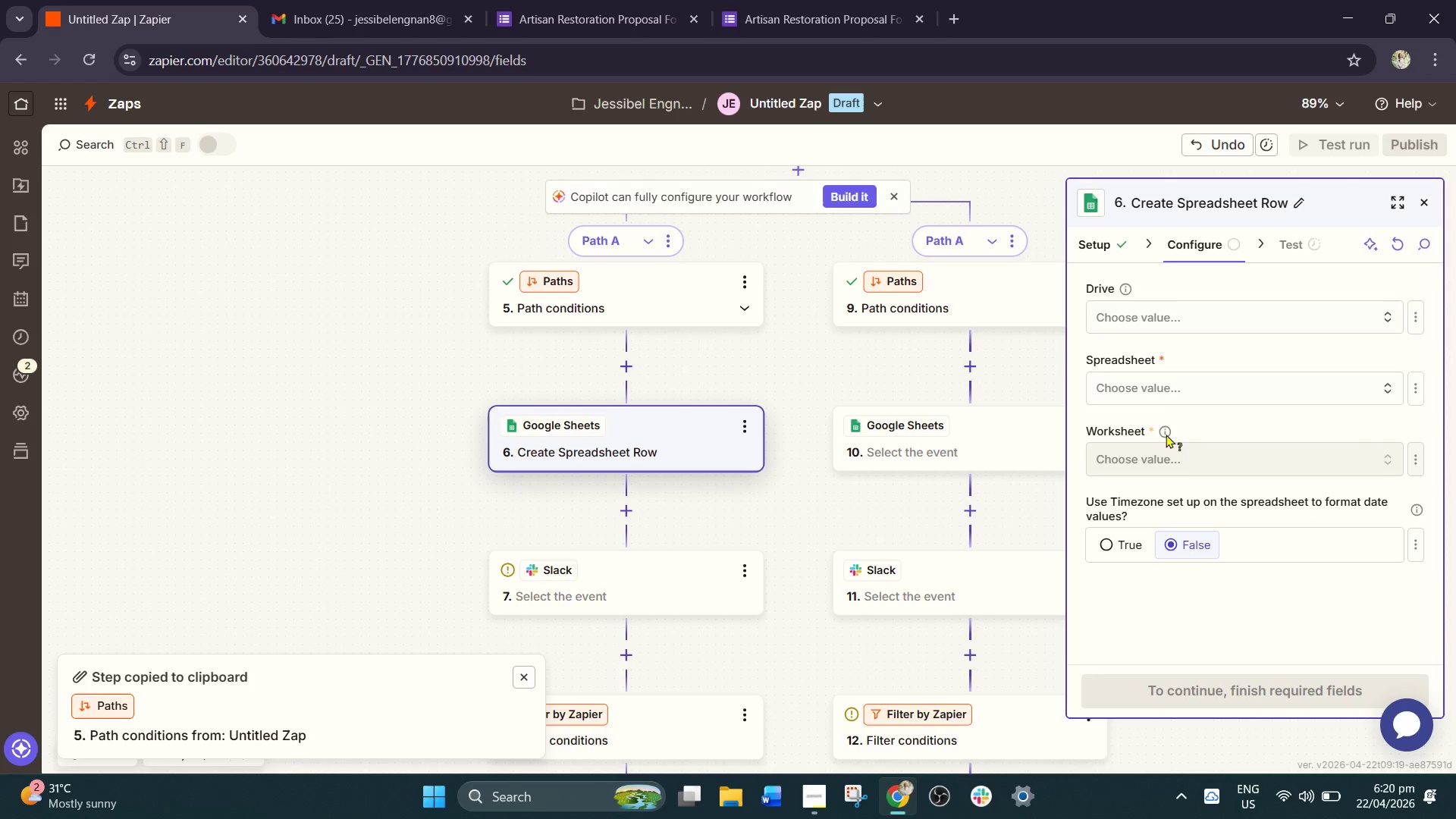 
left_click([1195, 318])
 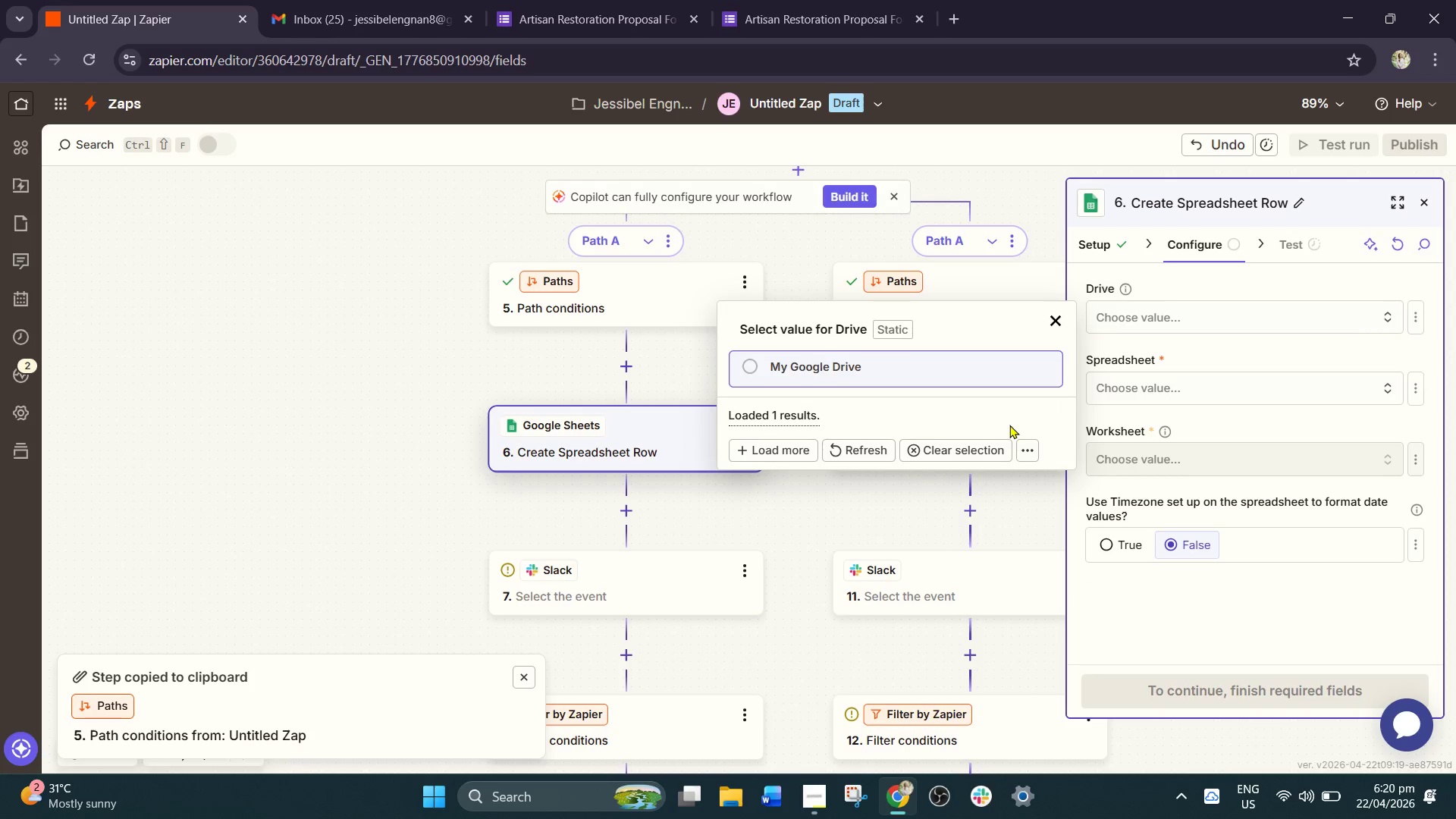 
left_click([888, 378])
 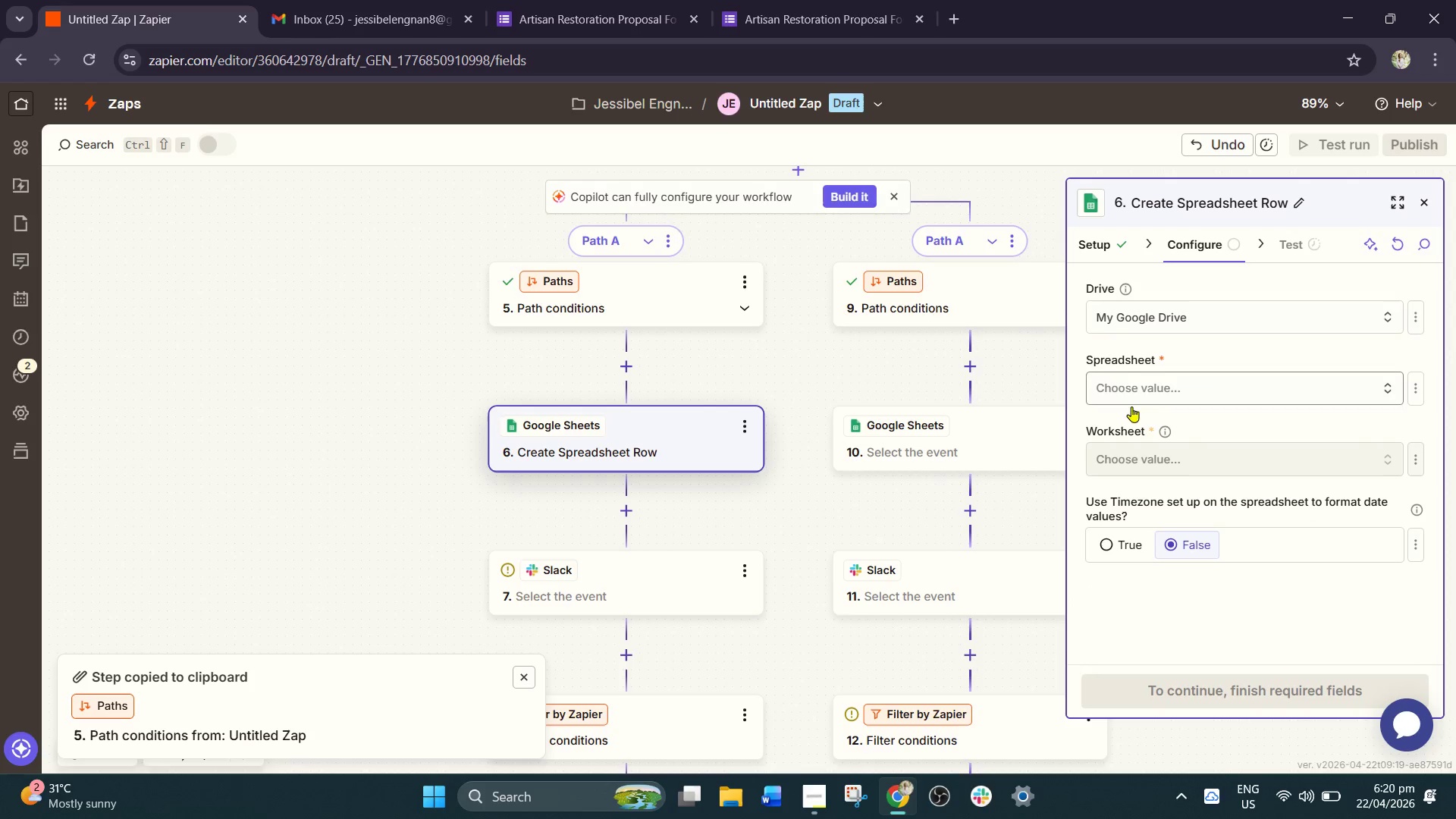 
left_click([1138, 407])
 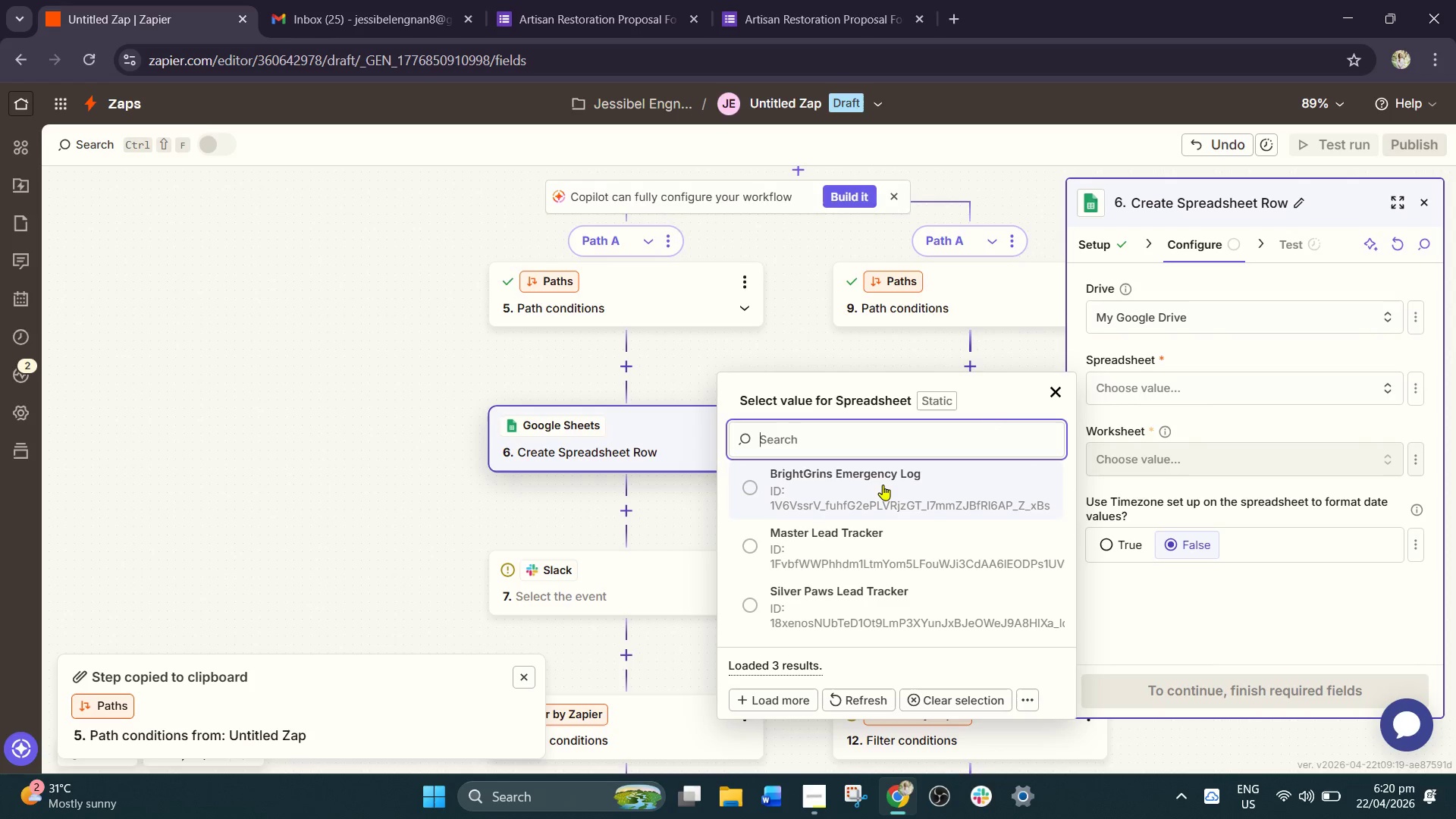 
left_click([859, 701])
 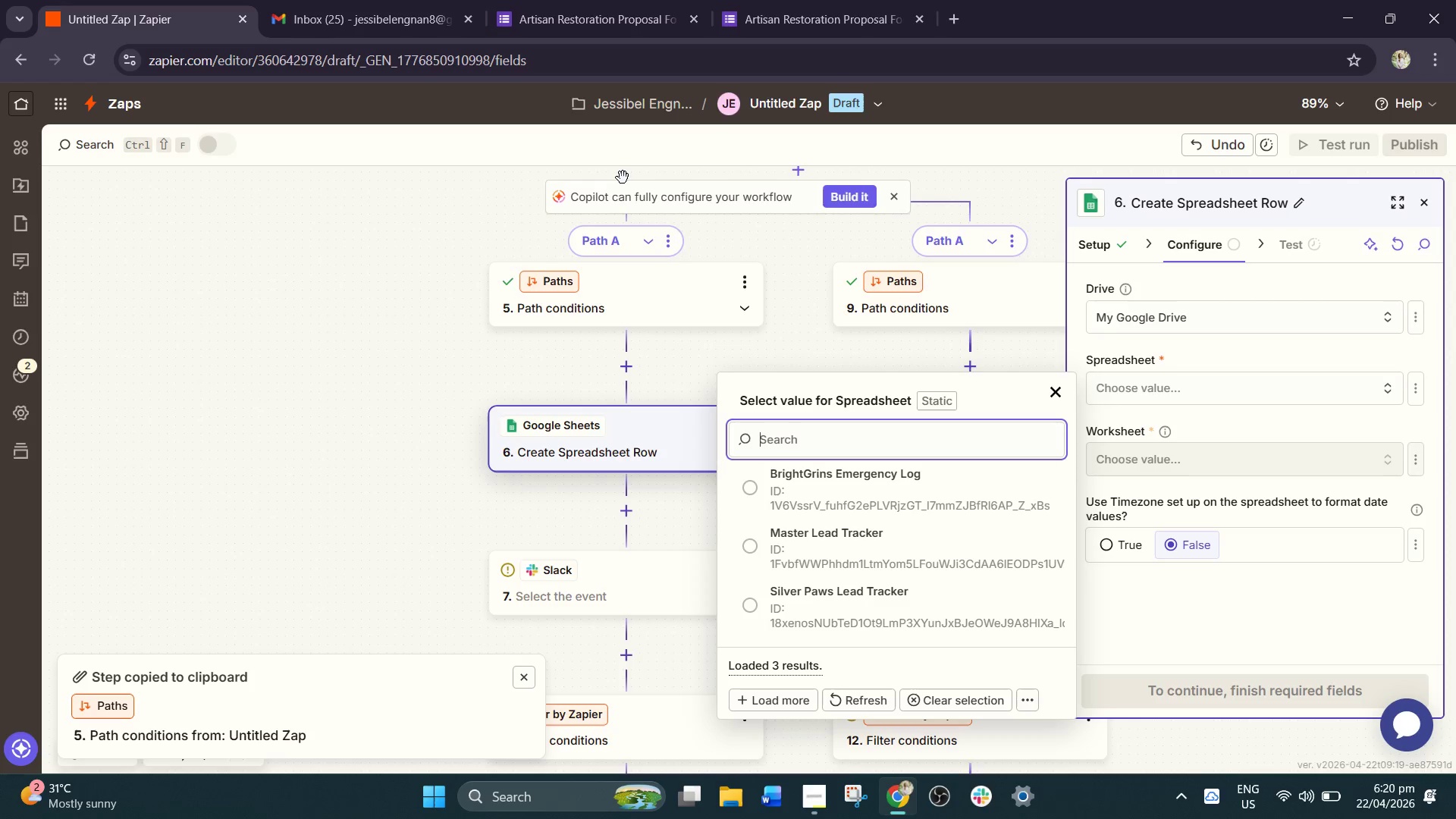 
wait(5.17)
 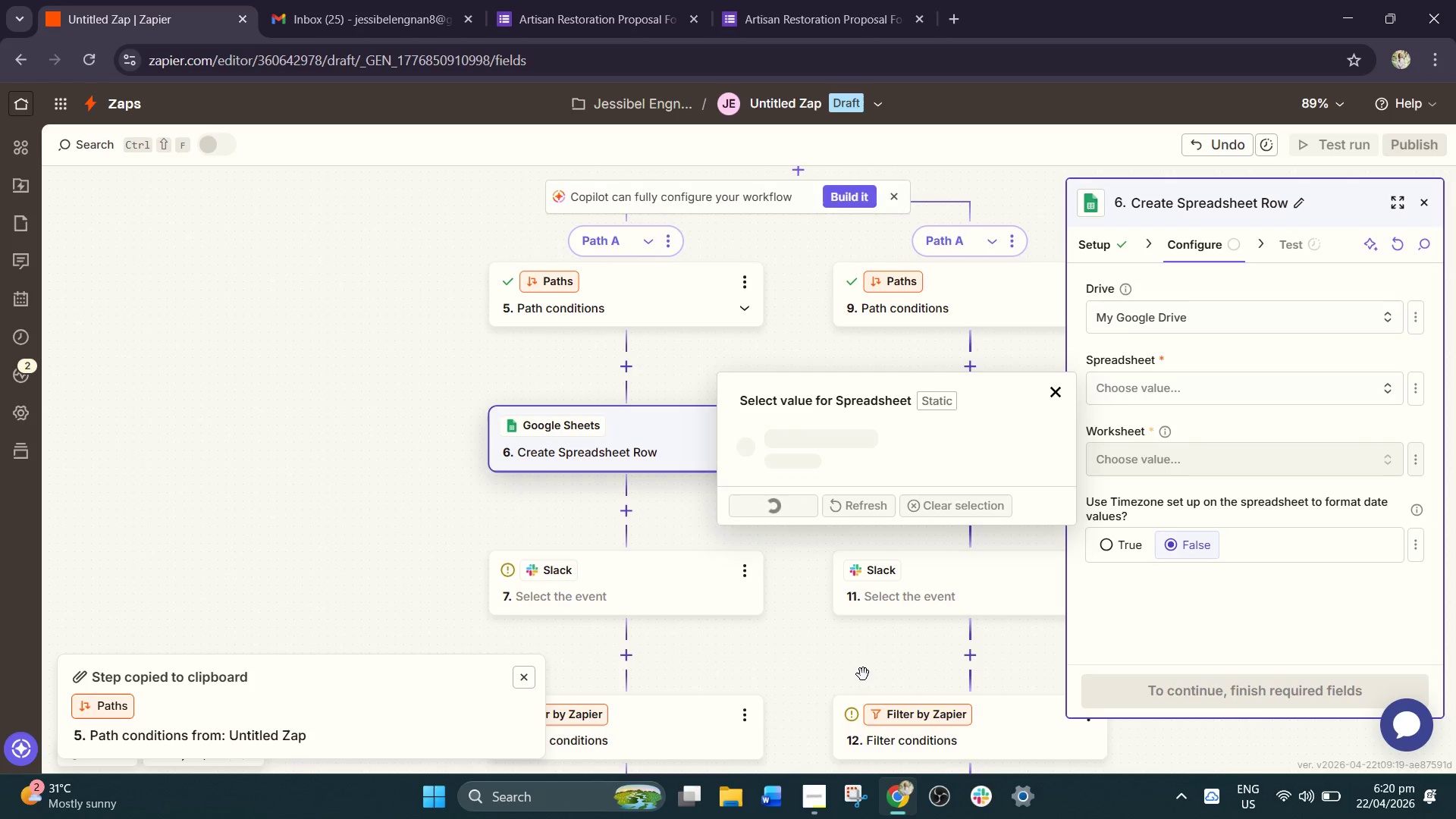 
left_click([844, 0])
 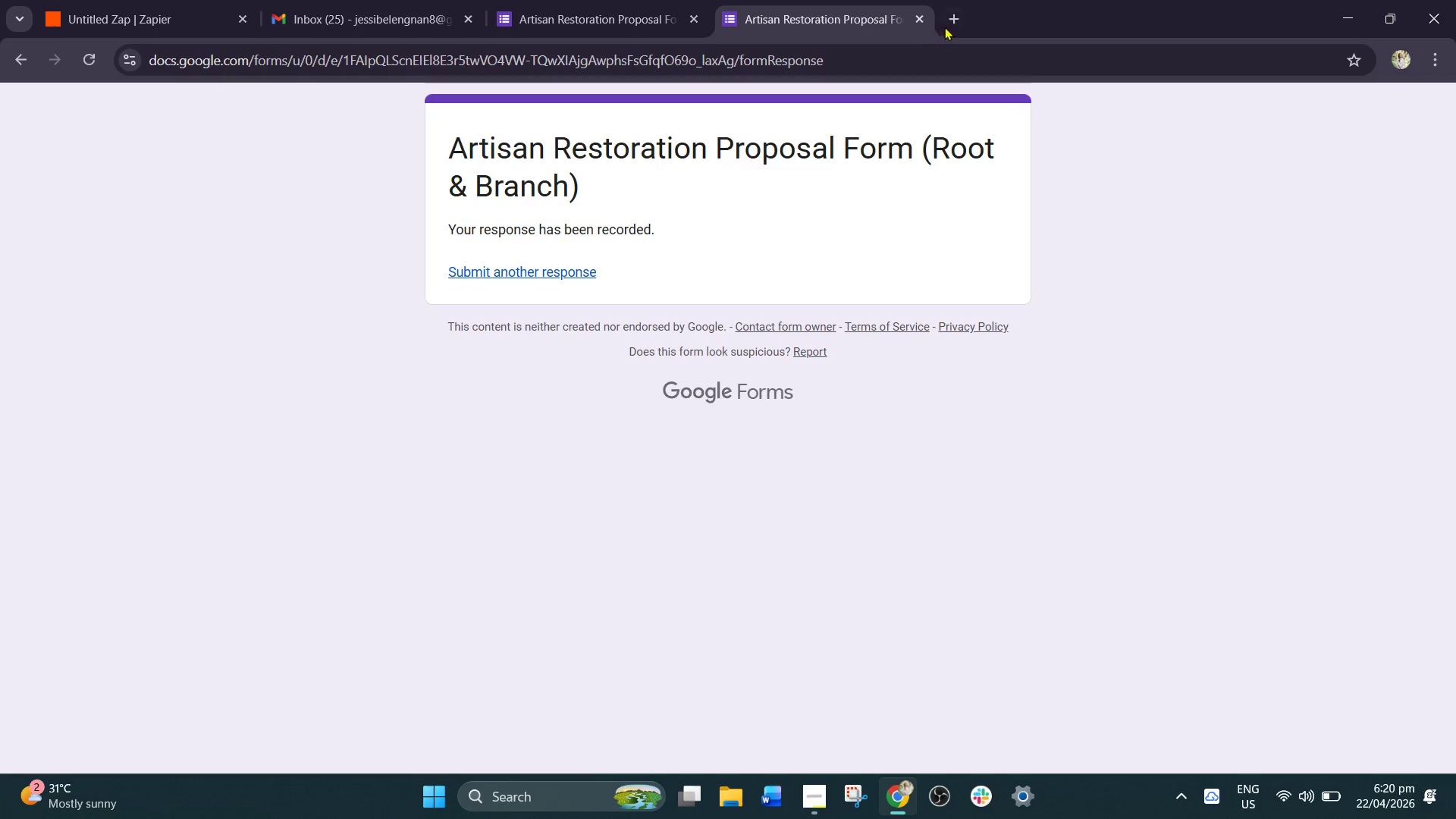 
left_click([952, 20])
 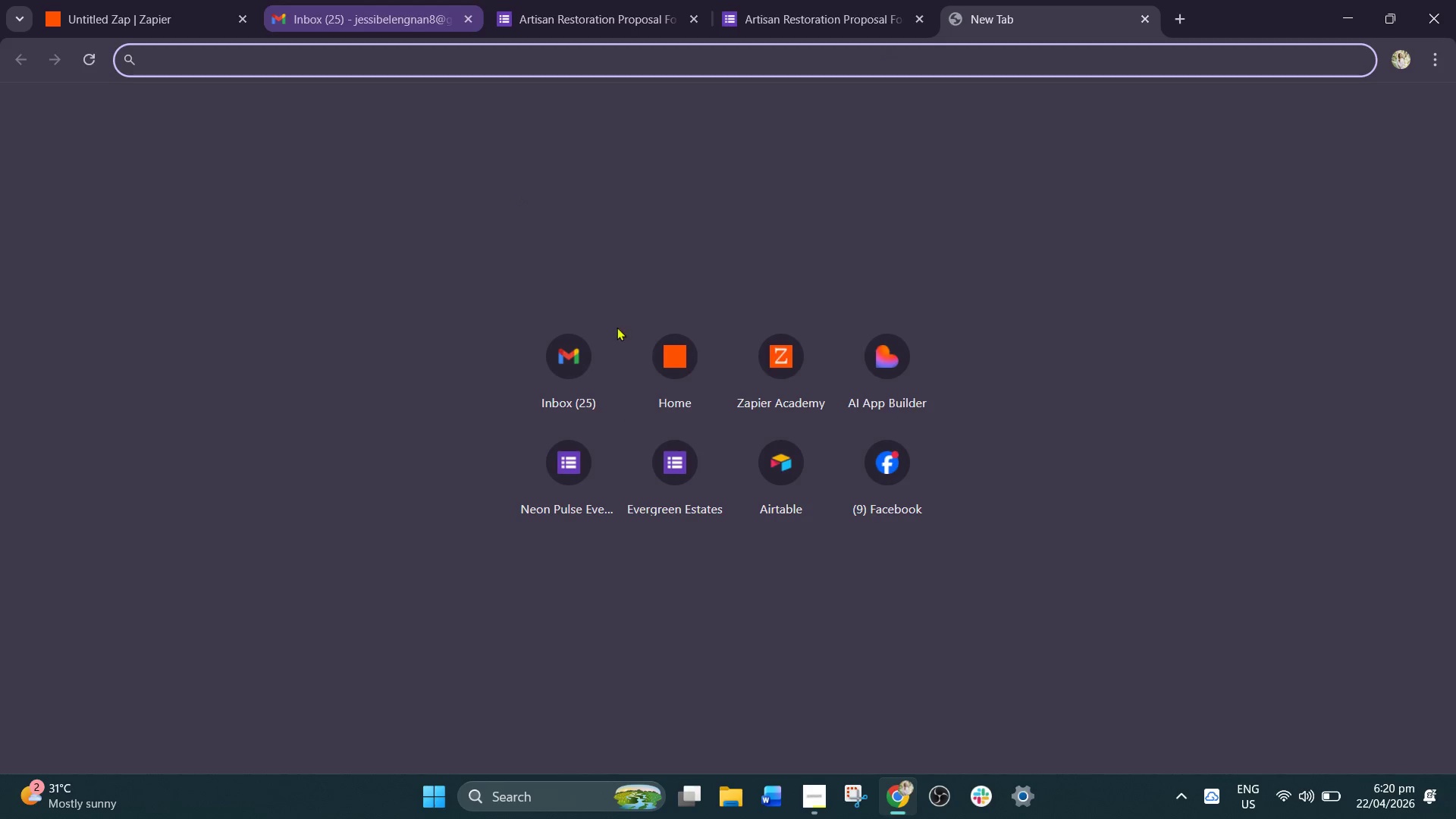 
left_click([293, 0])
 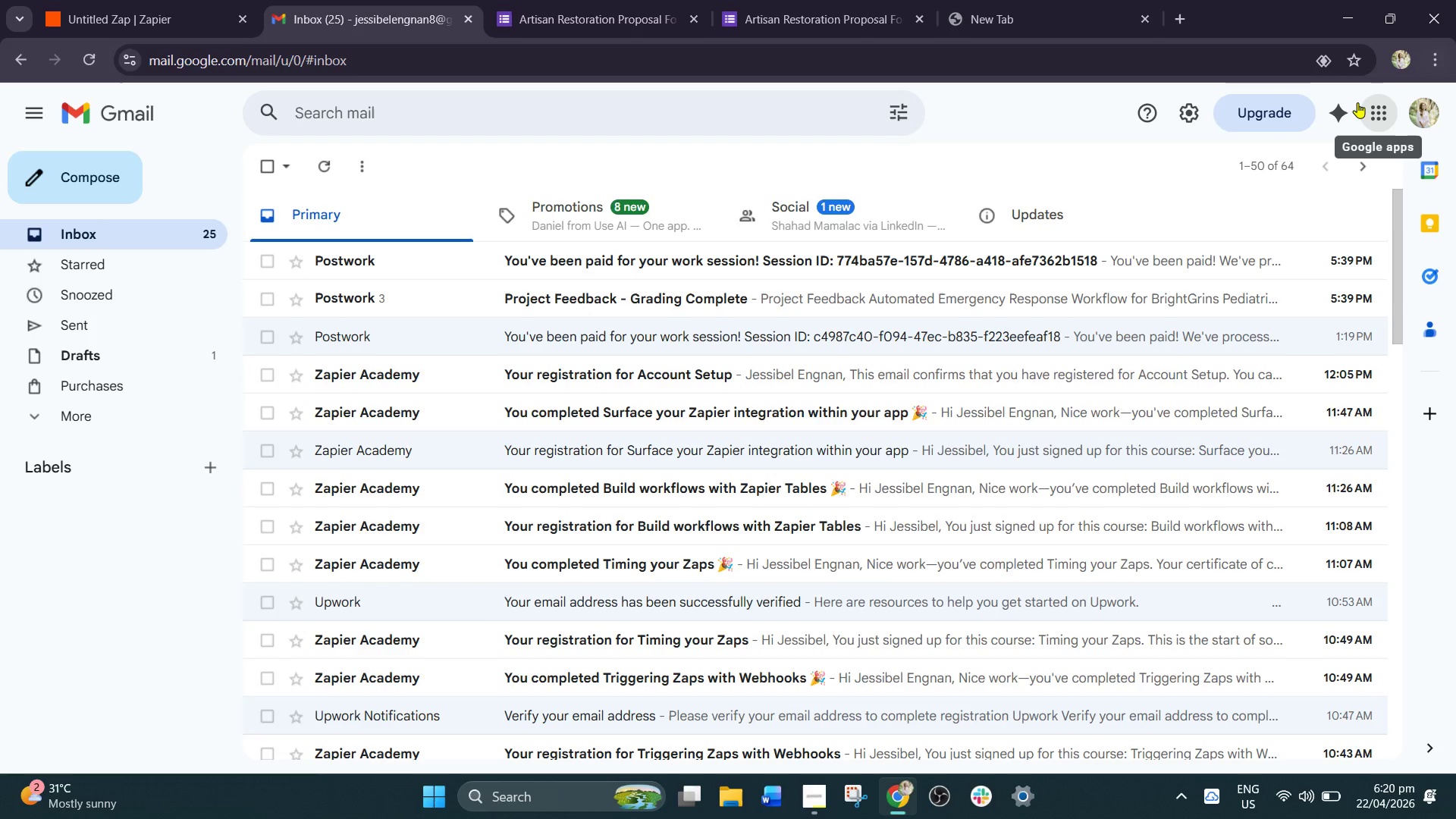 
left_click([1387, 117])
 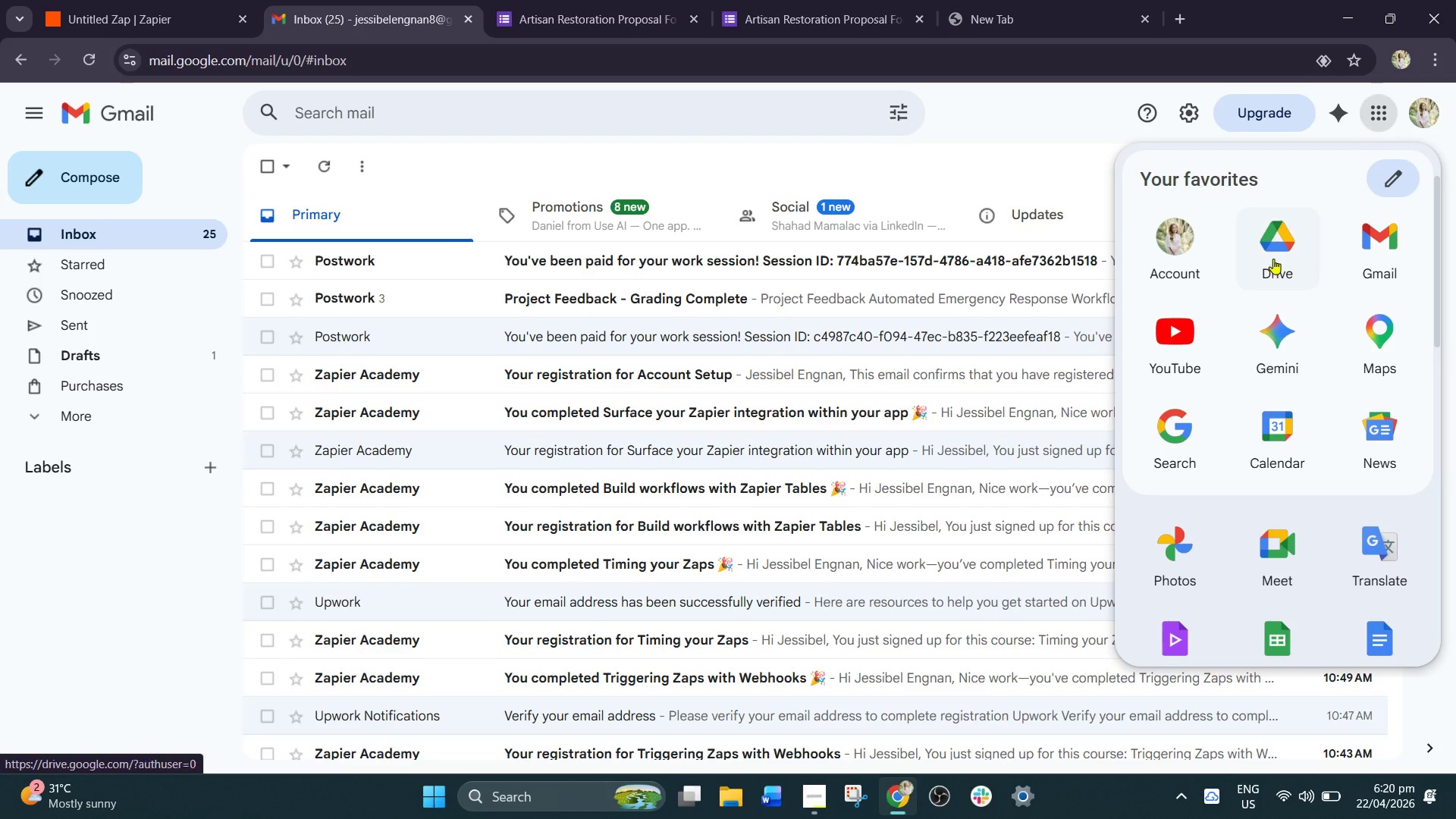 
scroll: coordinate [1266, 359], scroll_direction: down, amount: 3.0
 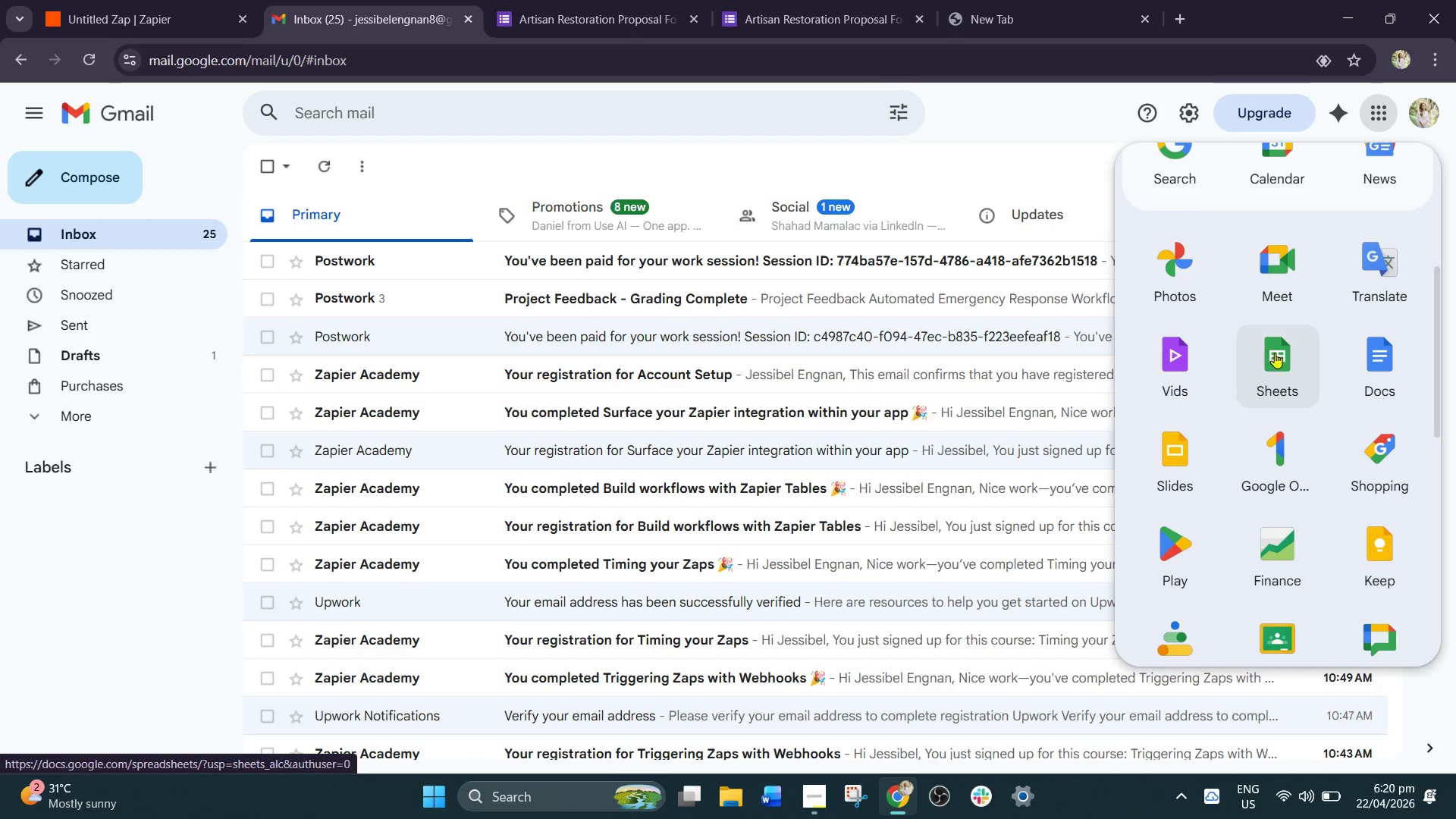 
left_click([1279, 360])
 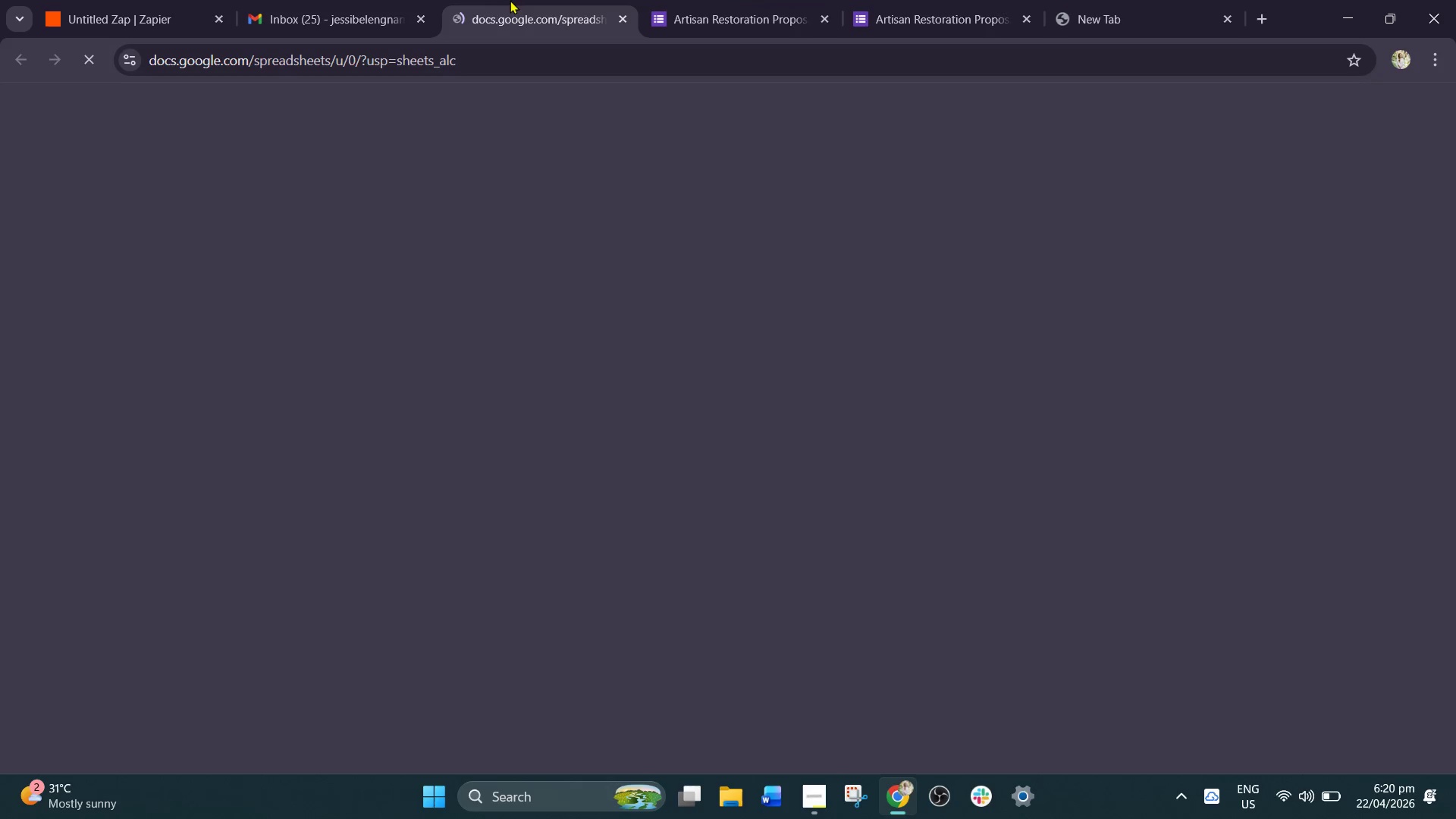 
left_click_drag(start_coordinate=[502, 4], to_coordinate=[284, 11])
 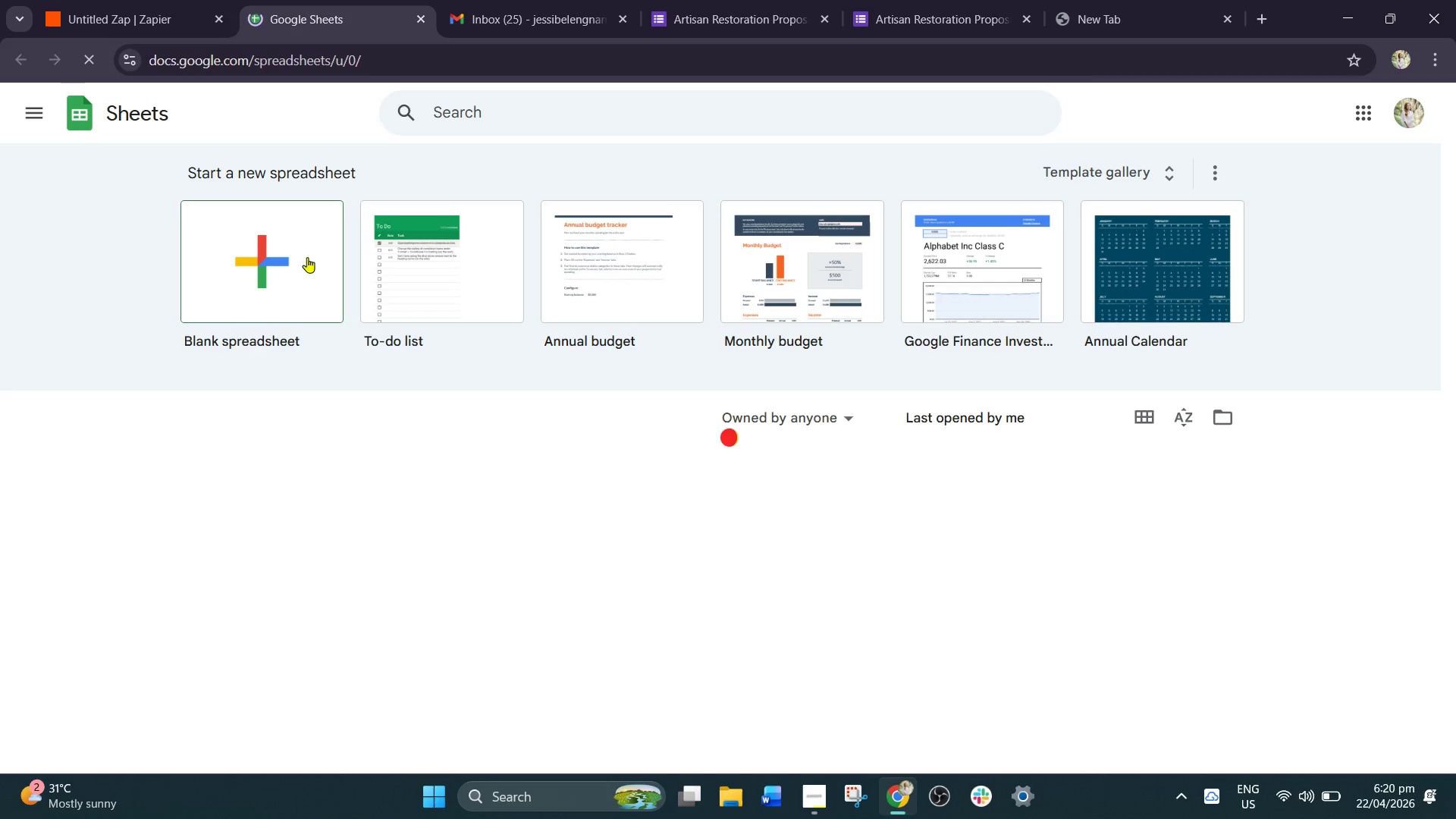 
left_click([257, 279])
 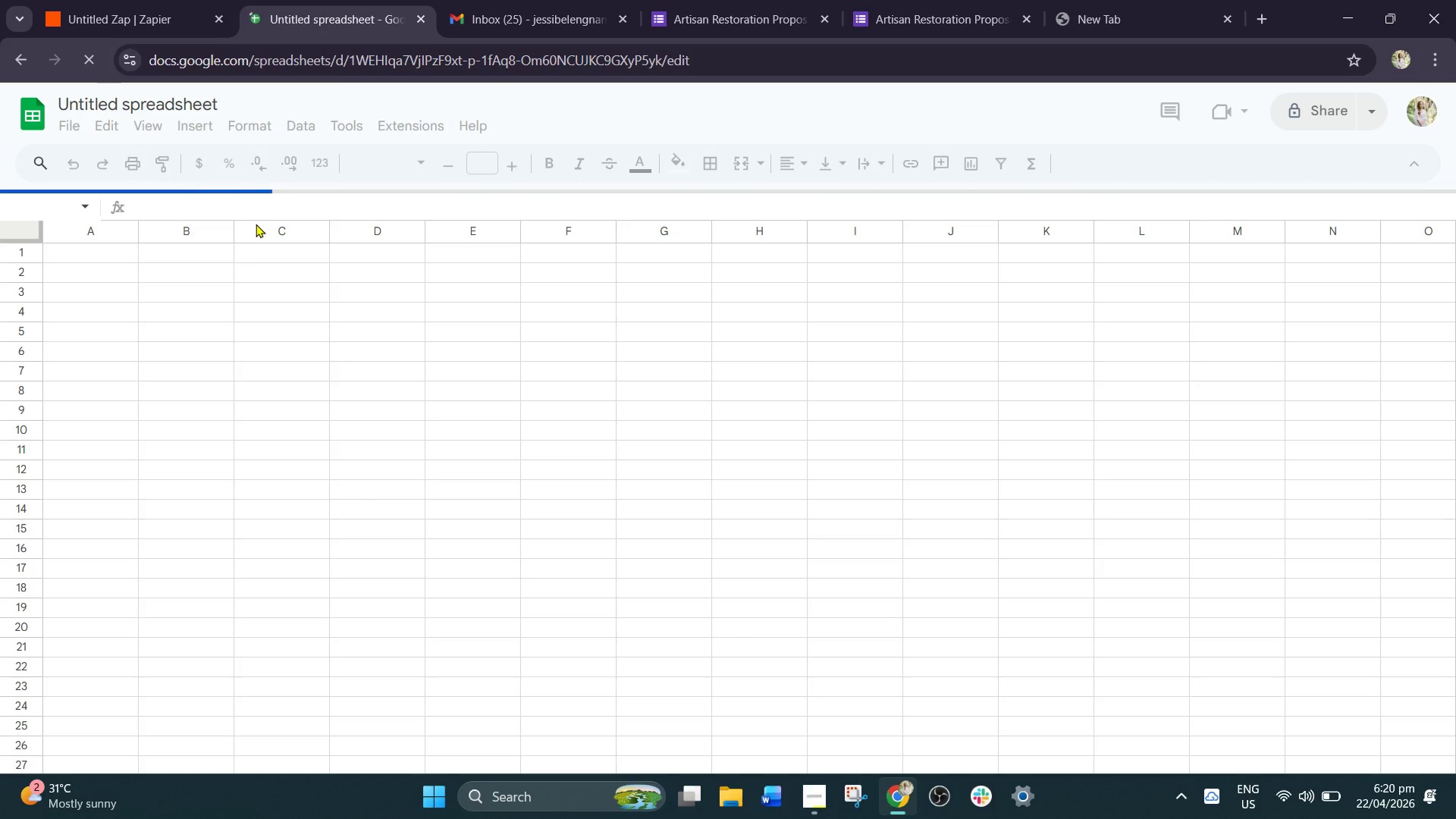 
mouse_move([290, 224])
 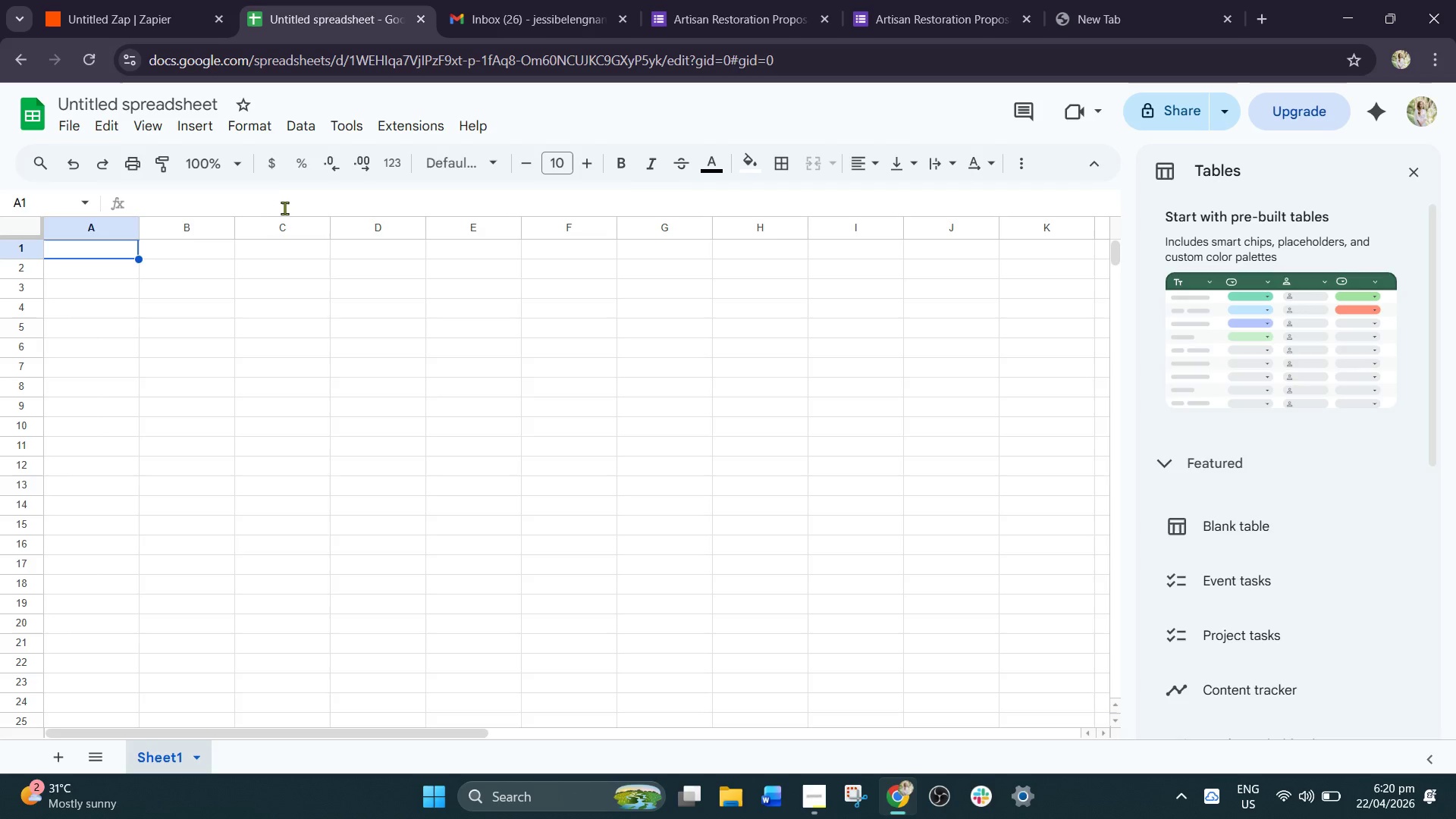 
left_click([150, 103])
 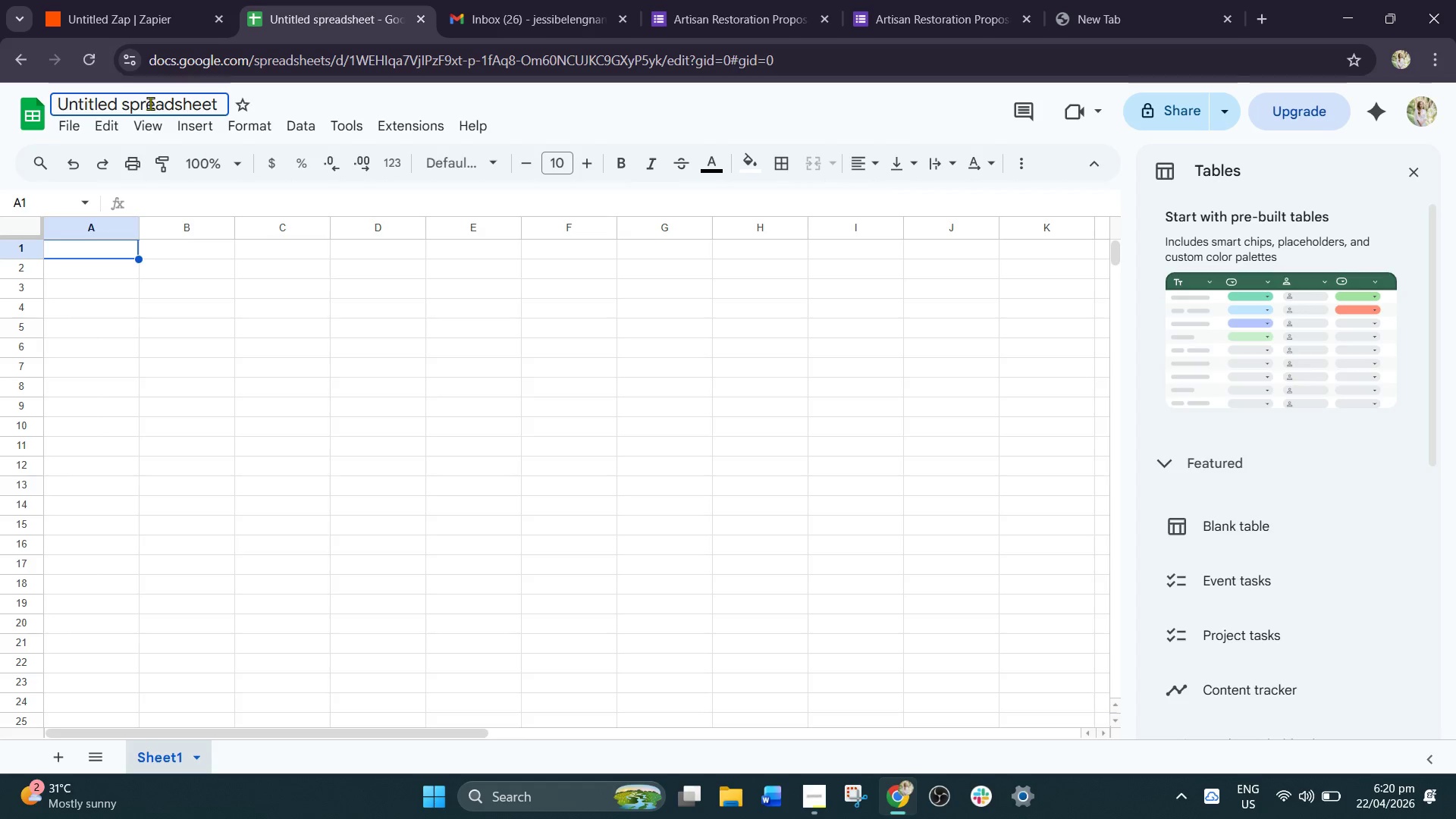 
hold_key(key=ControlLeft, duration=0.47)
 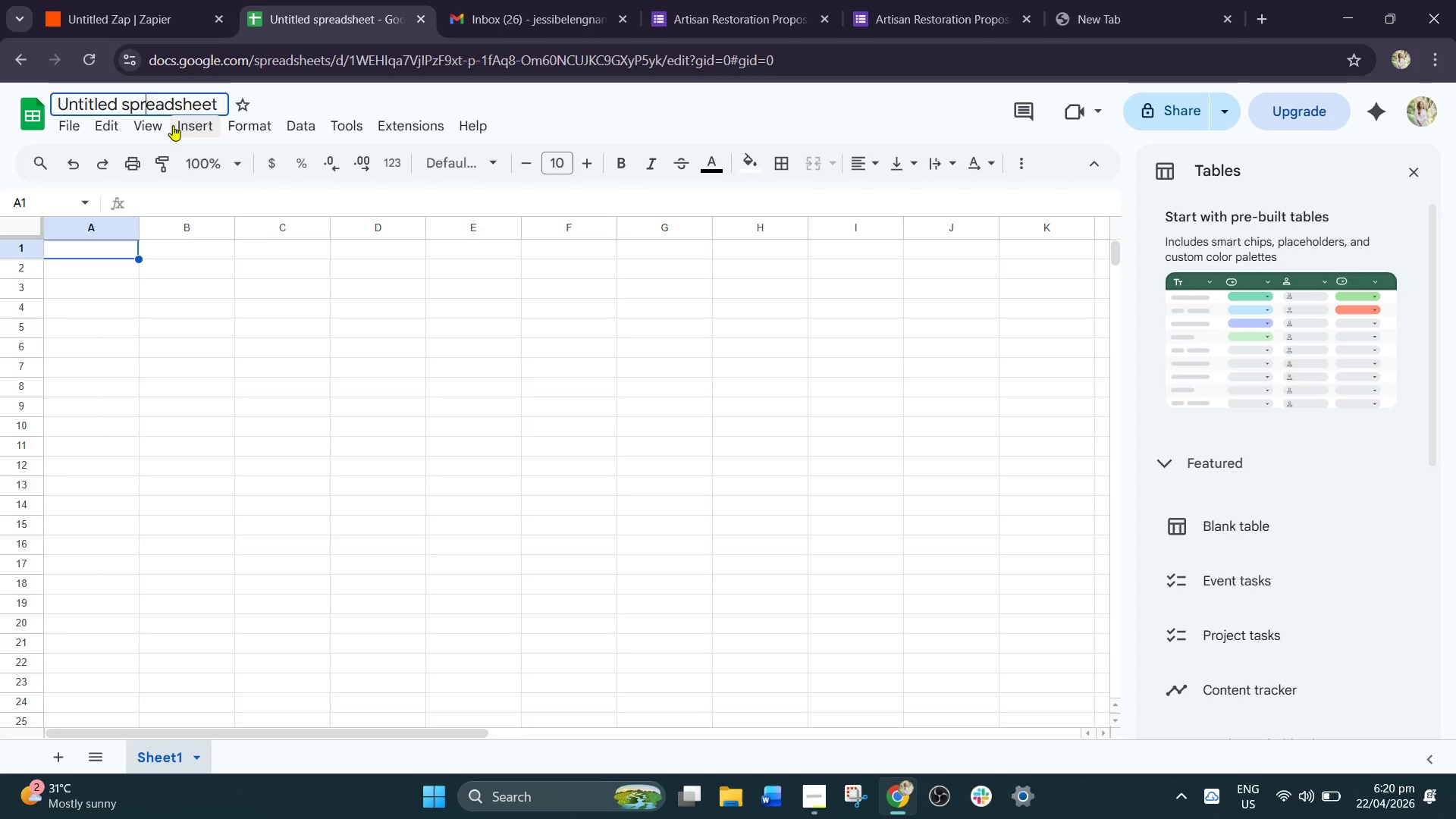 
key(Control+A)
 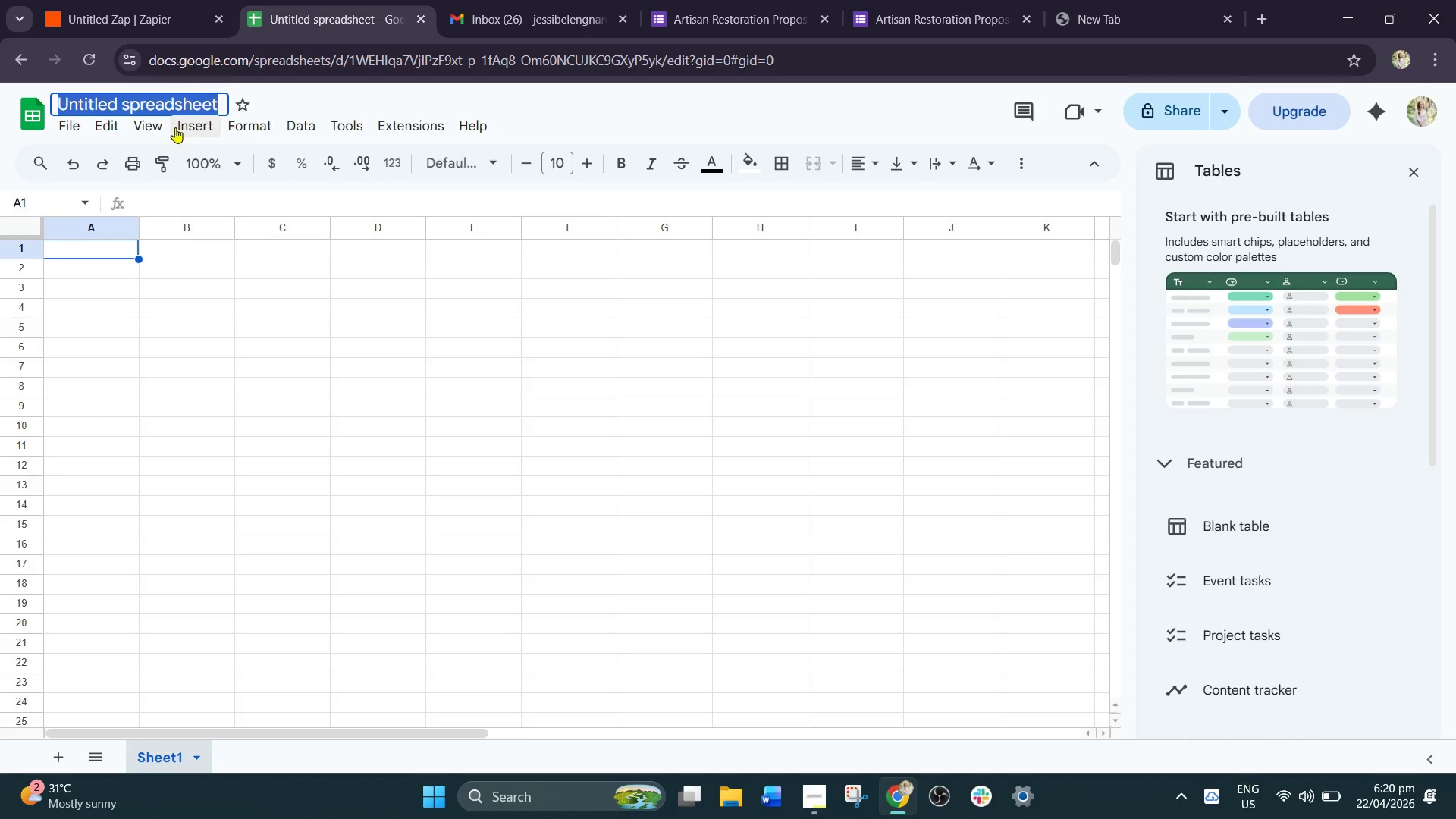 
type(Quick )
 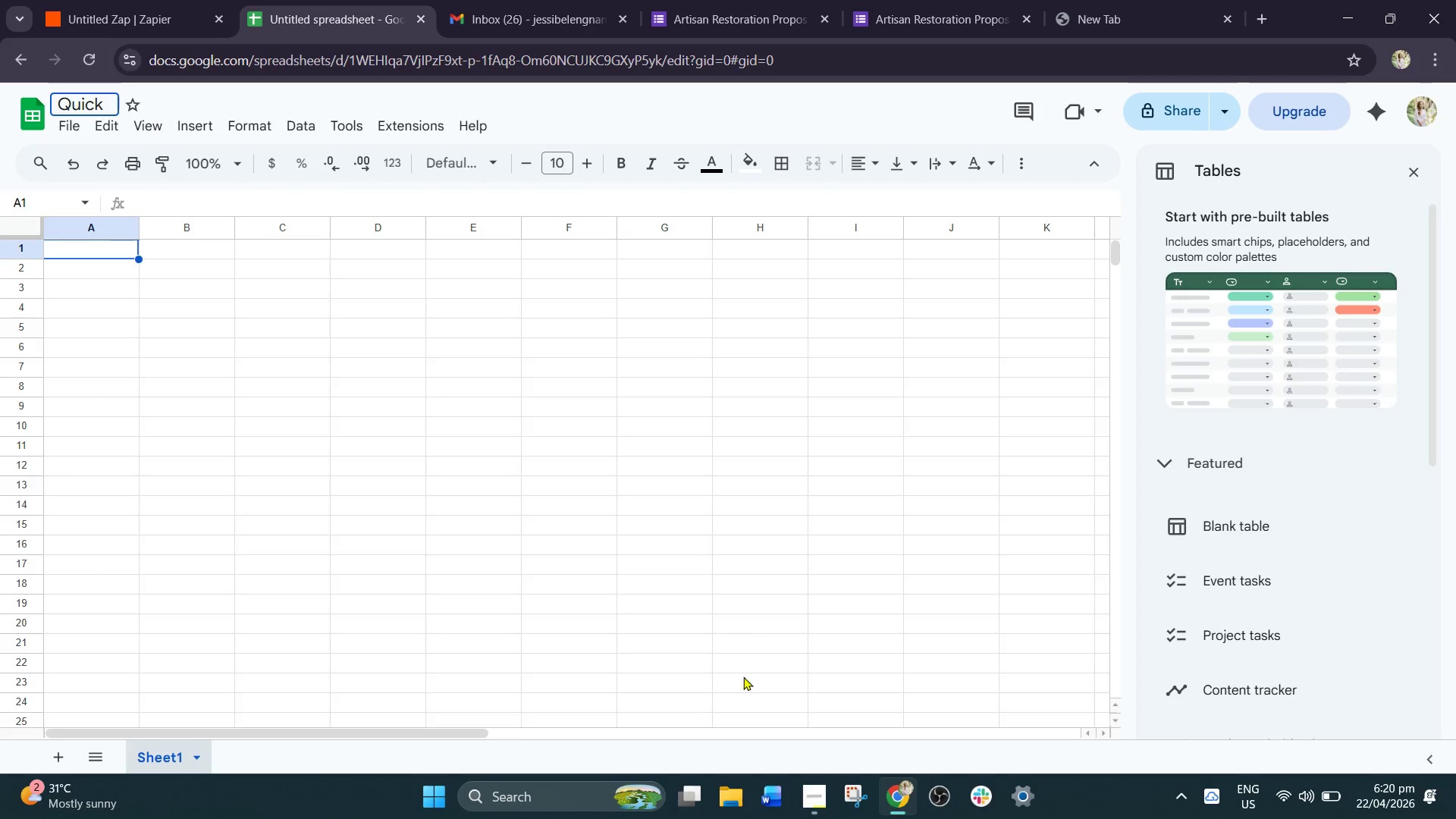 
left_click([805, 796])